 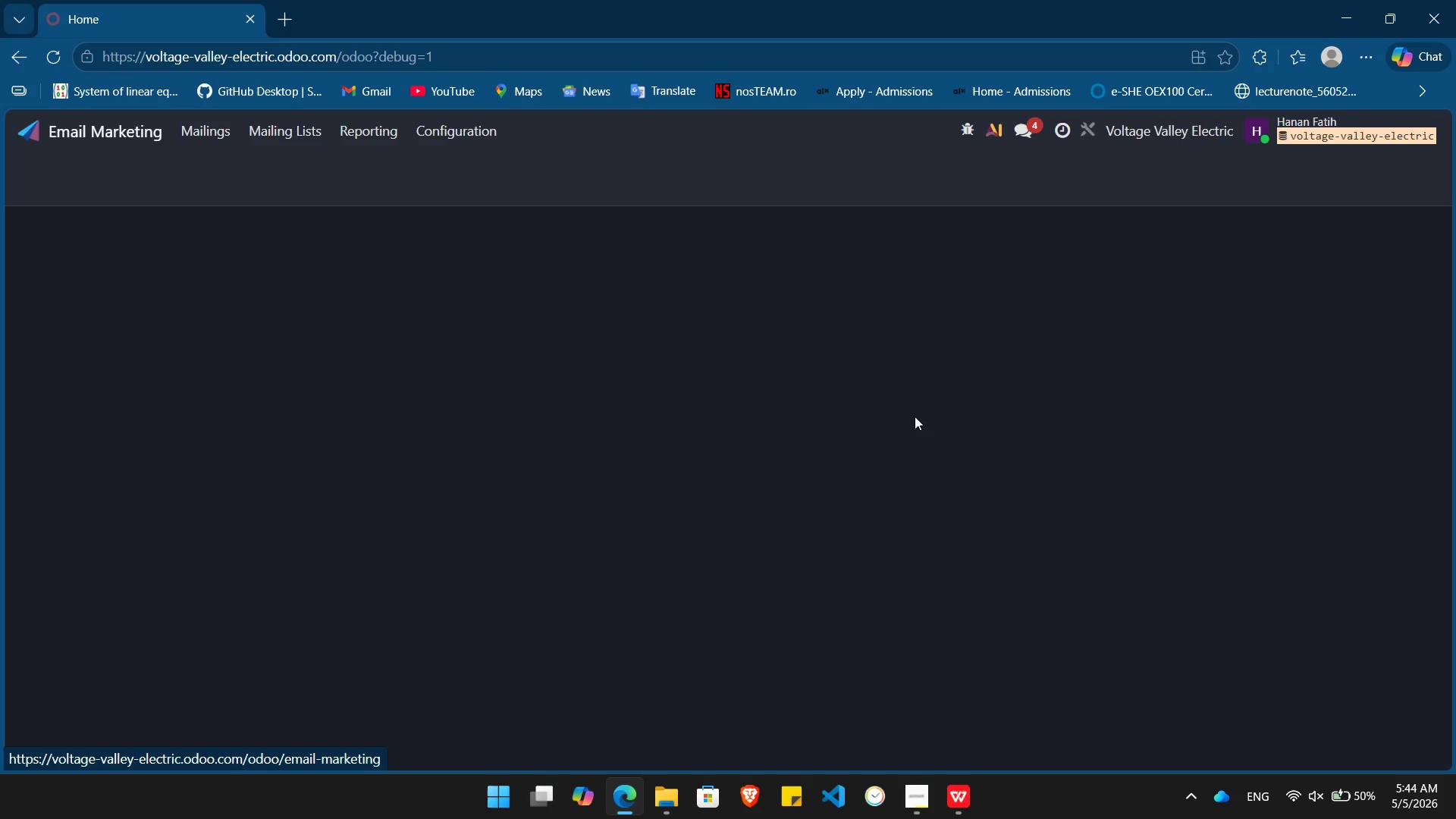 
left_click([1438, 234])
 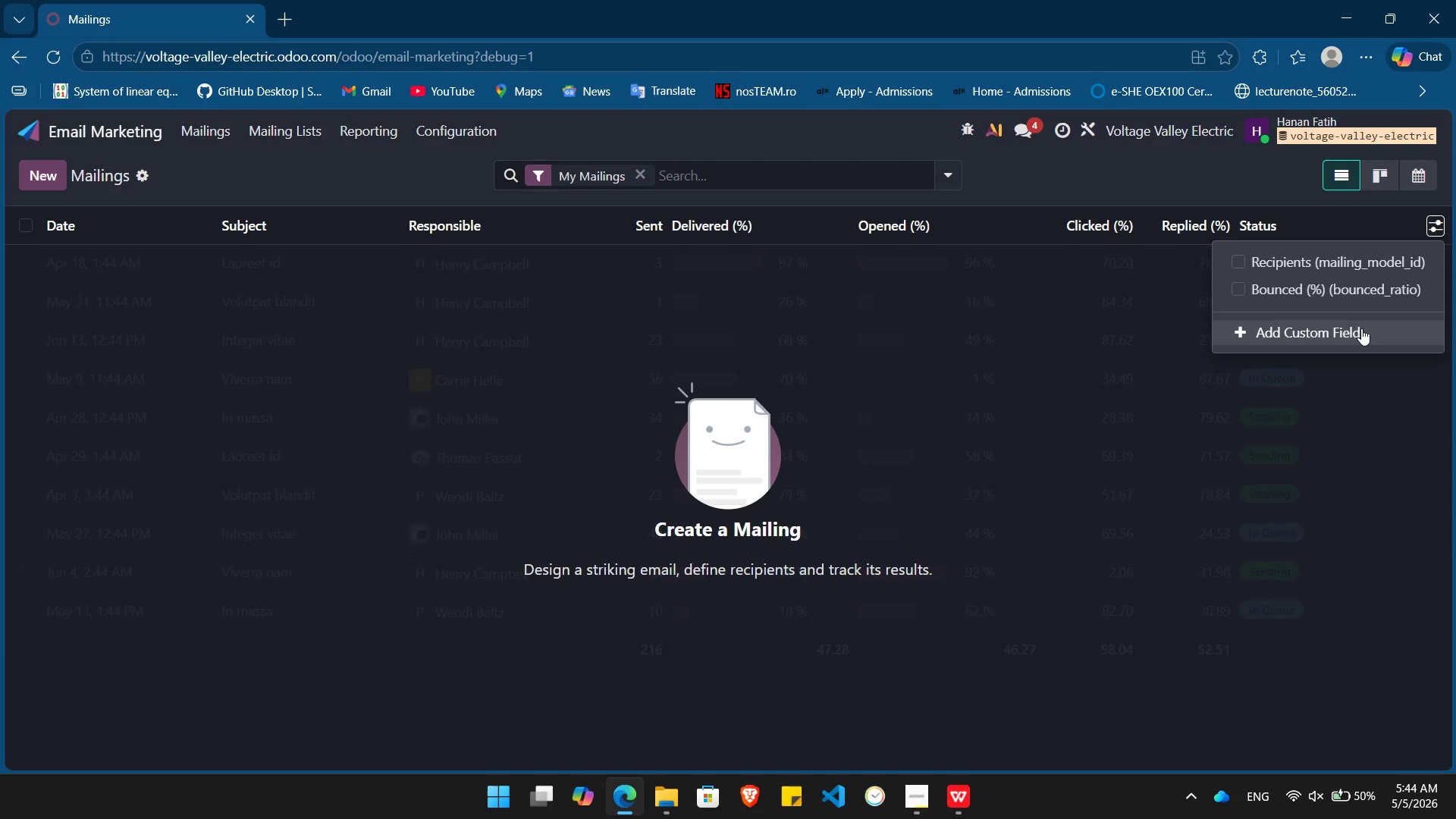 
left_click([1361, 328])
 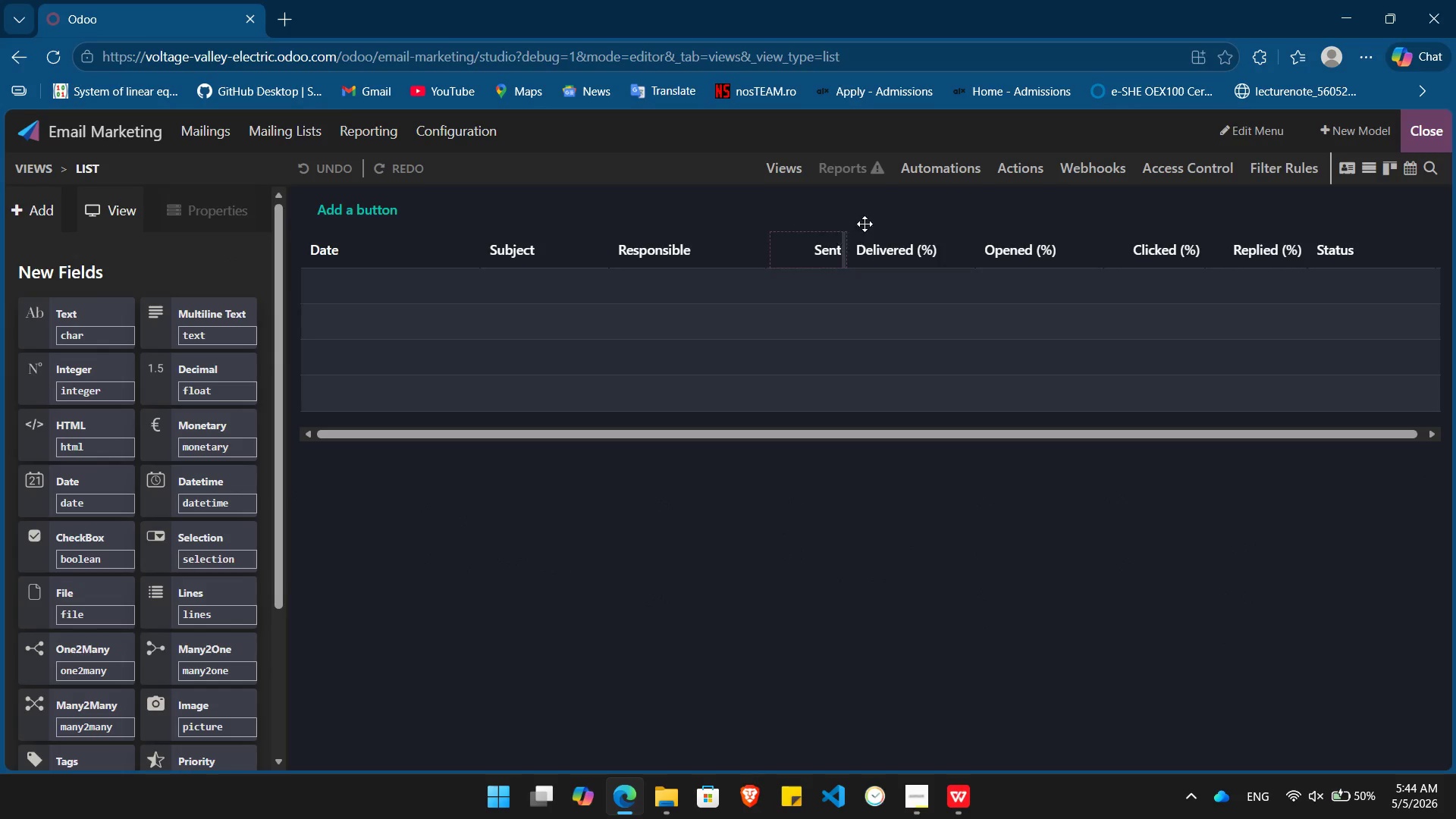 
left_click([1420, 121])
 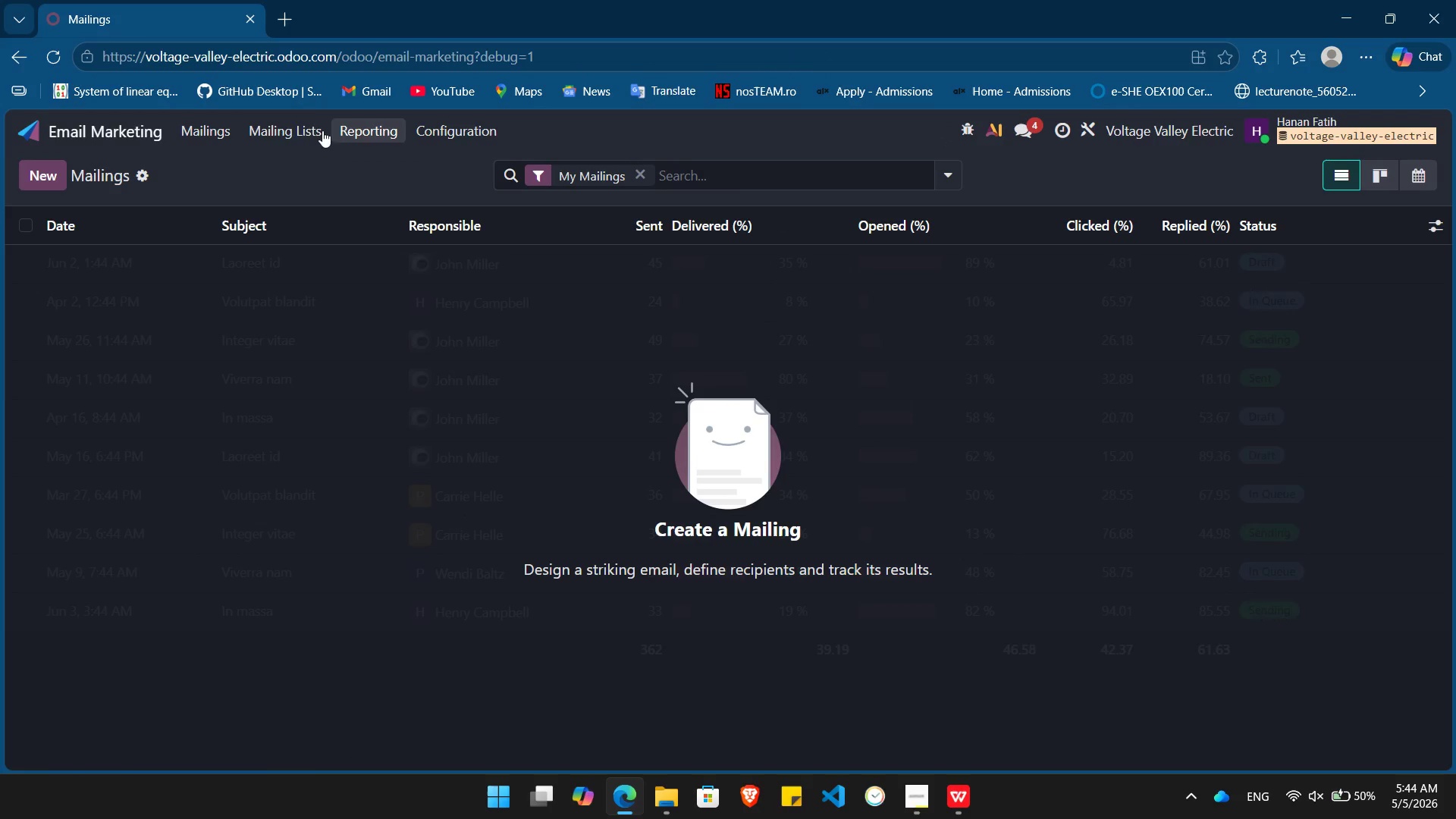 
left_click([288, 142])
 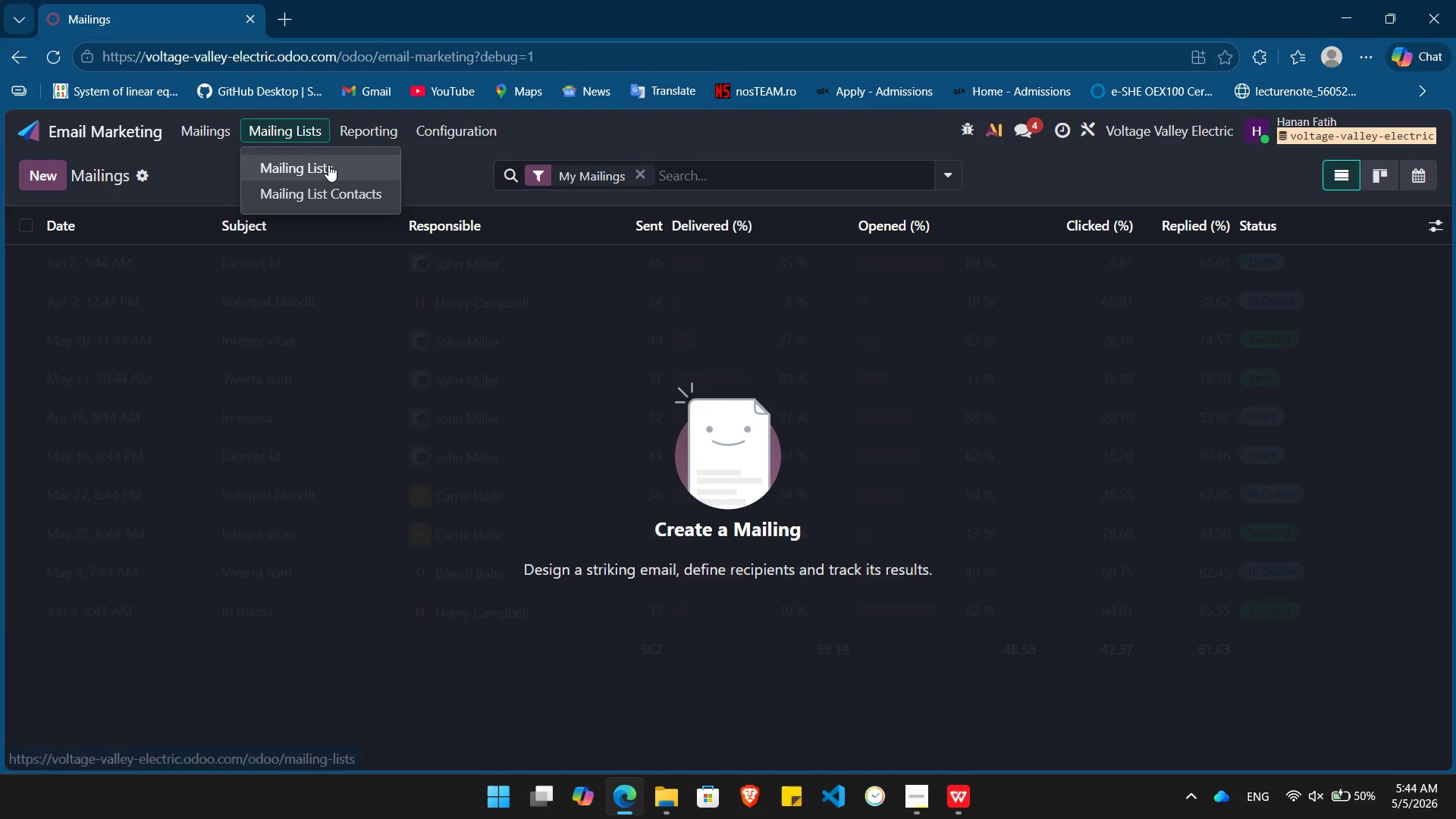 
left_click([328, 165])
 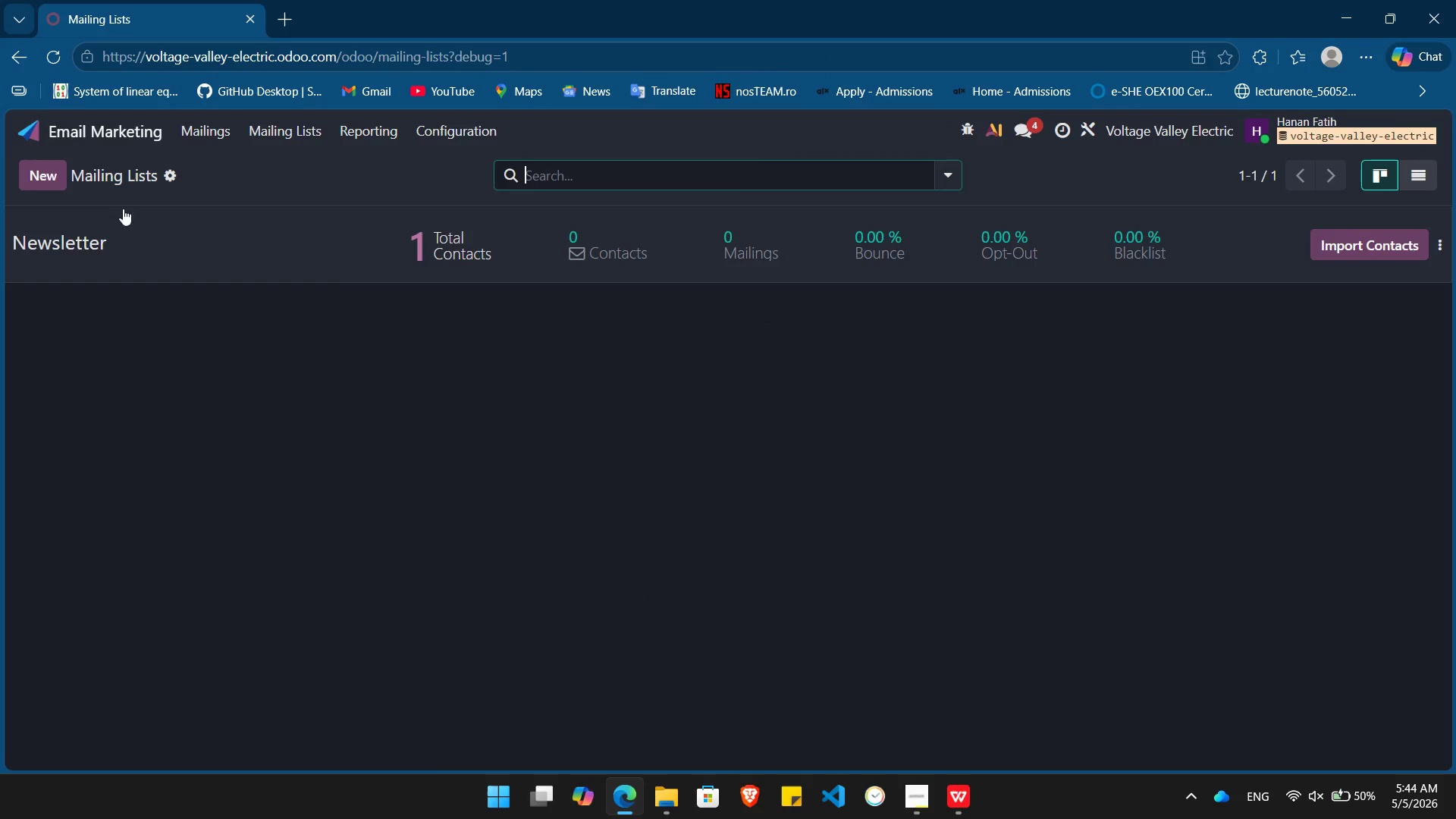 
left_click([42, 168])
 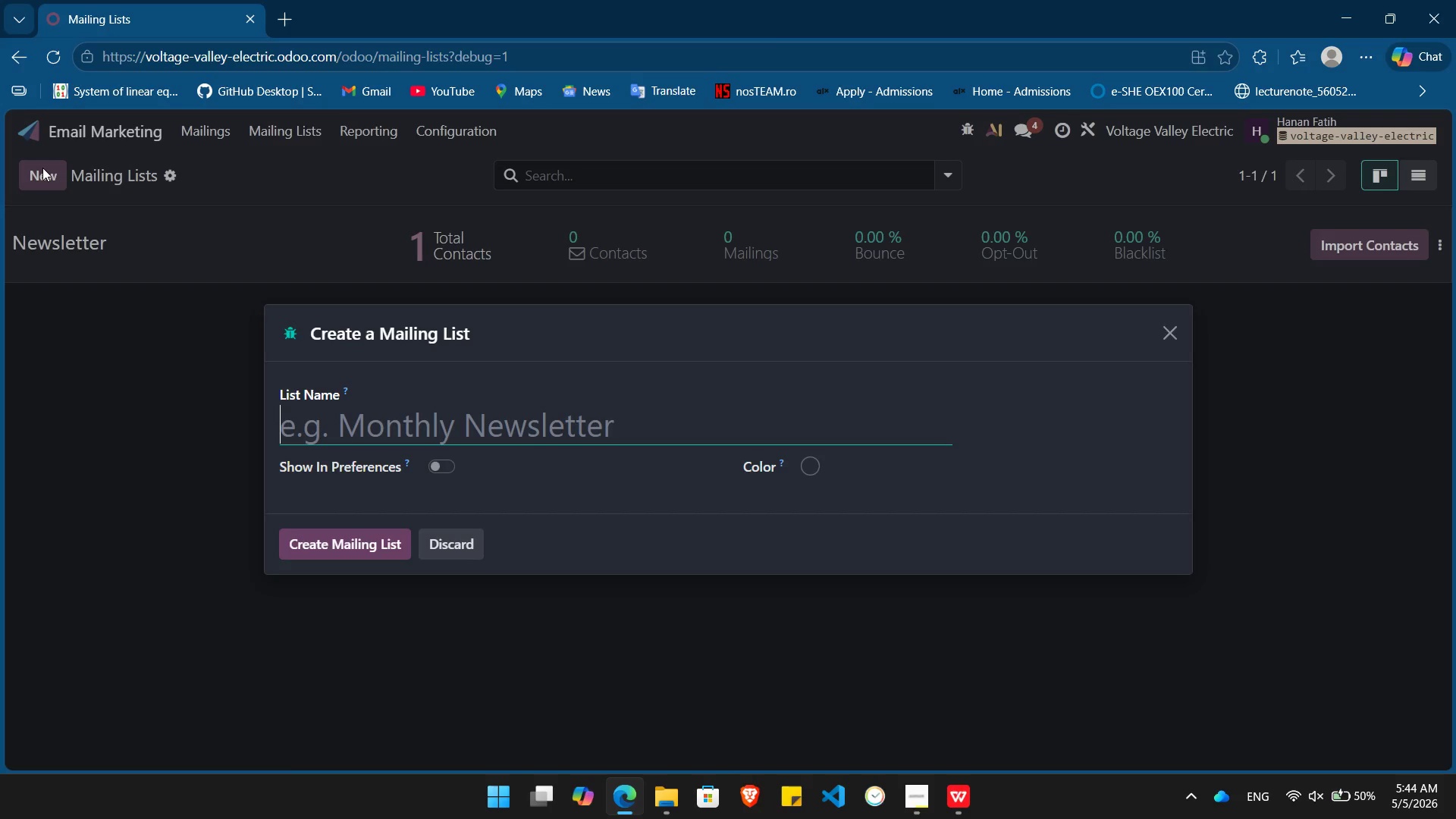 
key(Control+ControlLeft)
 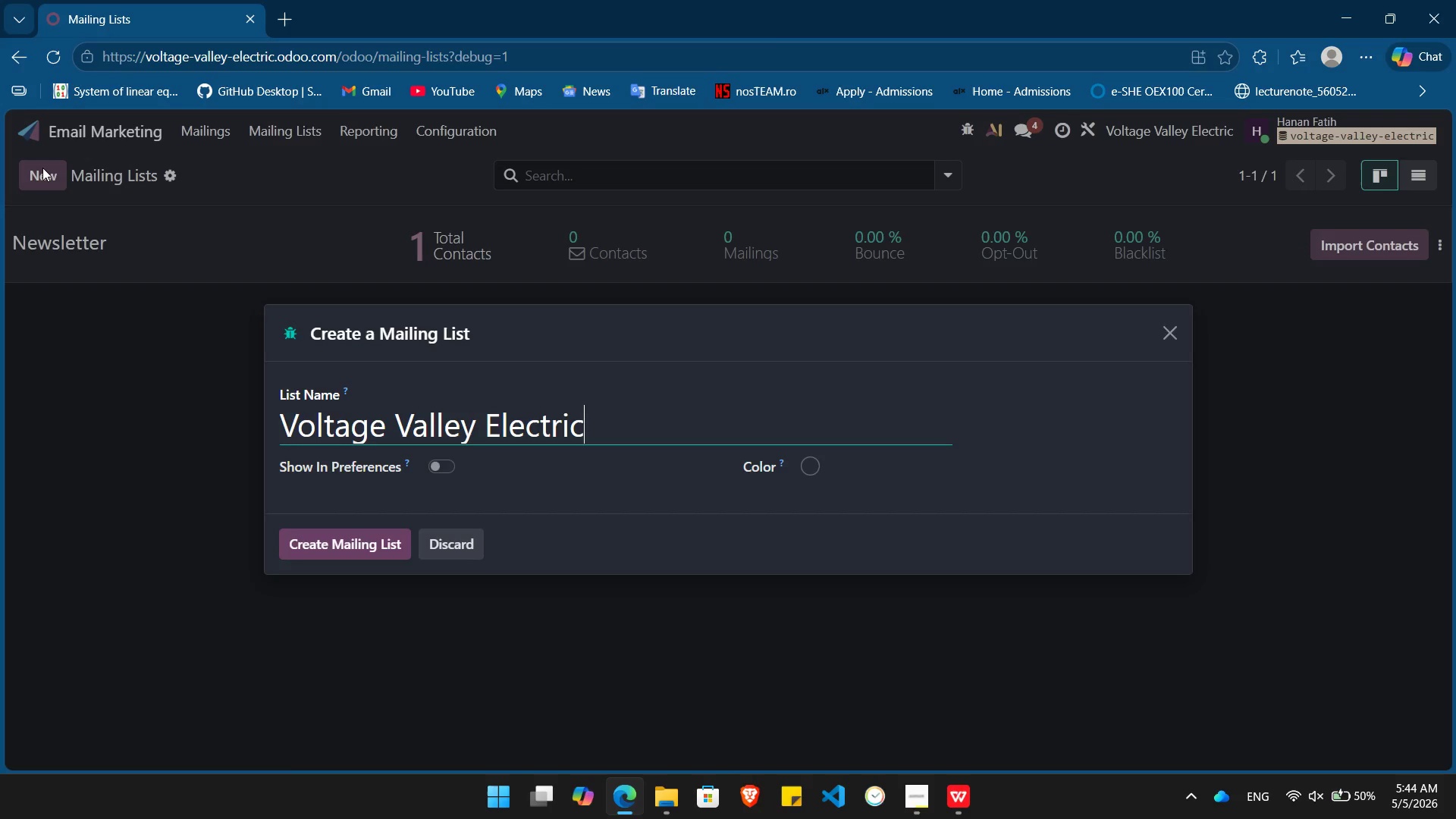 
key(Control+V)
 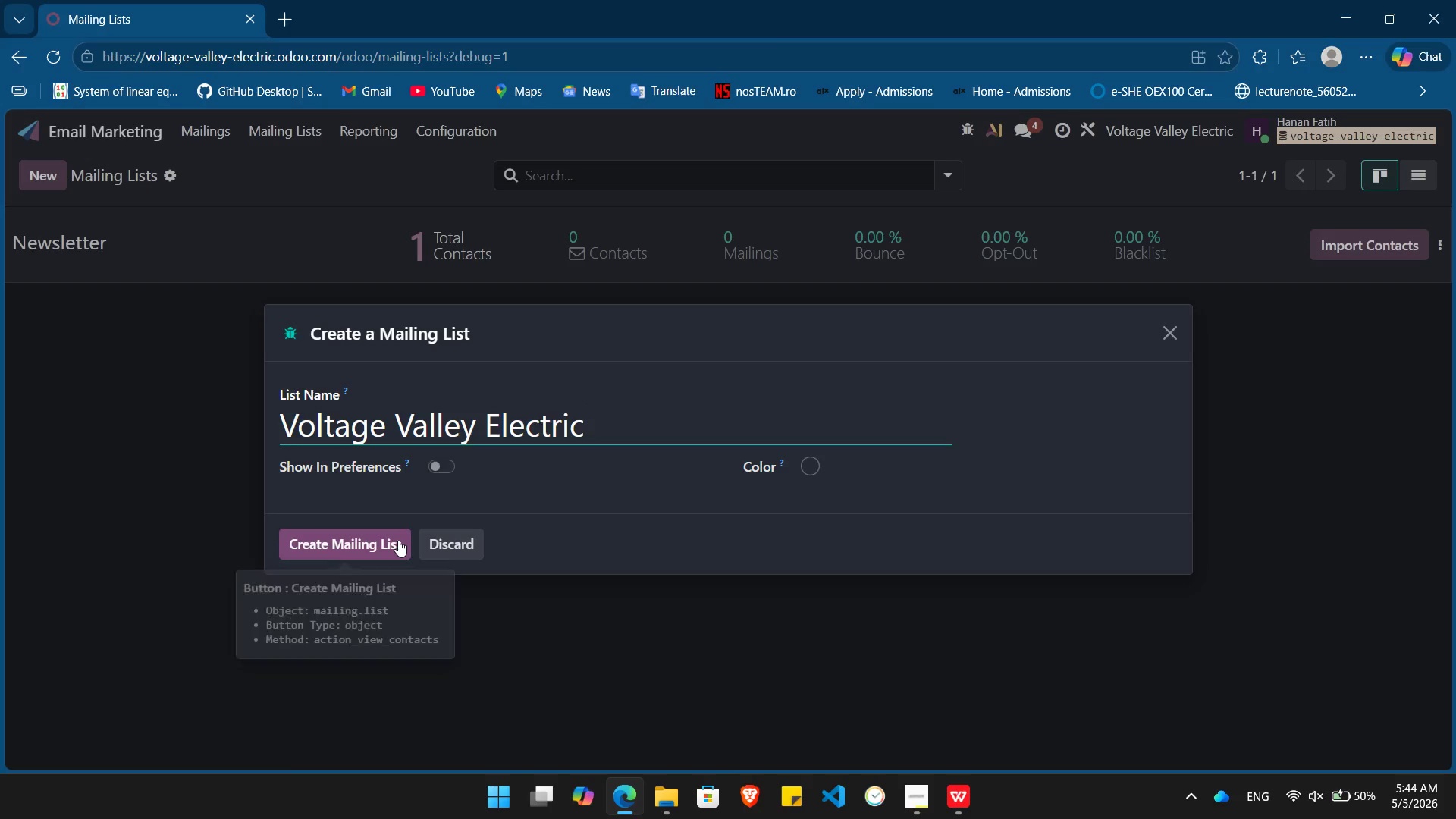 
left_click([349, 541])
 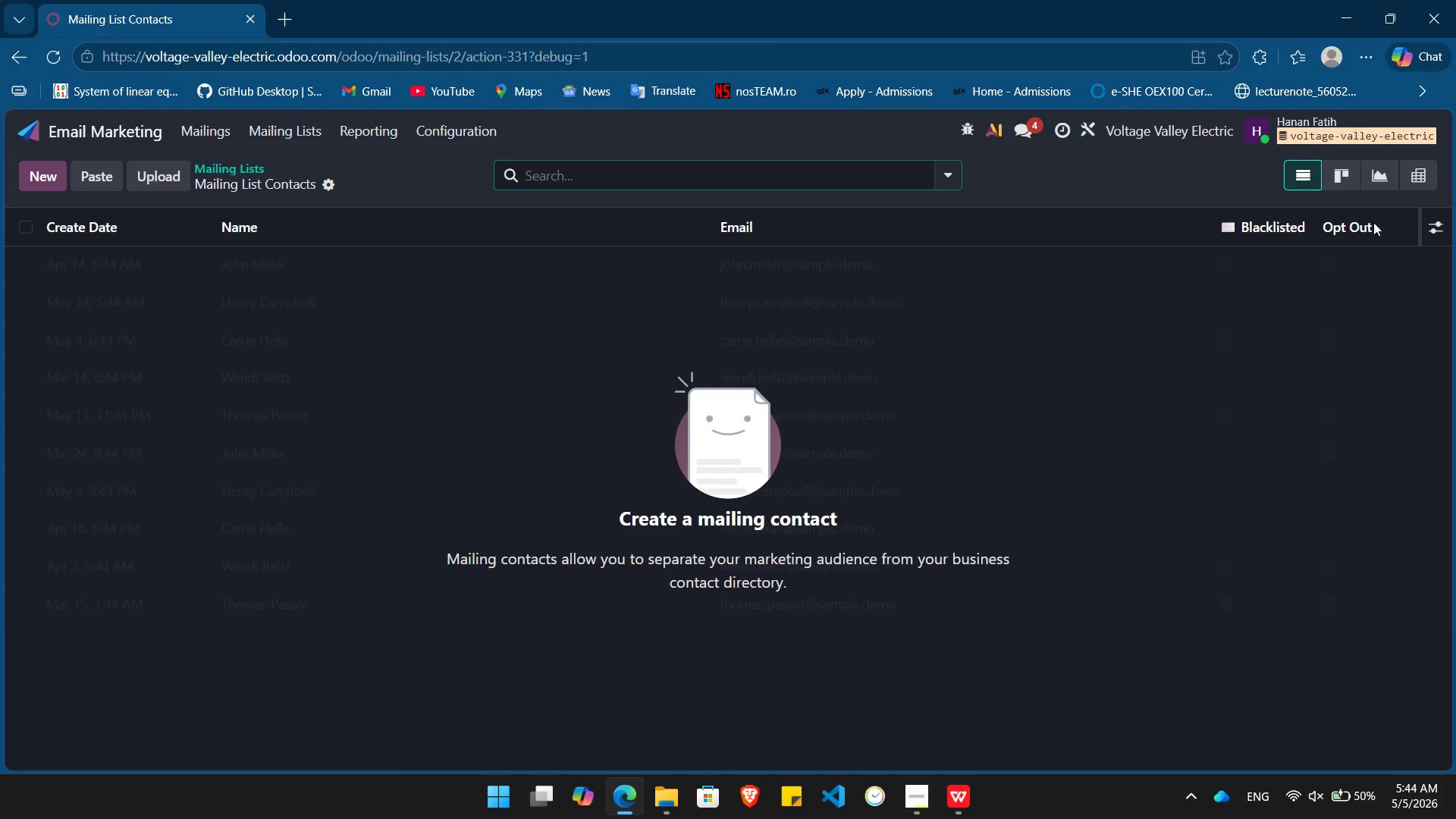 
left_click([1439, 234])
 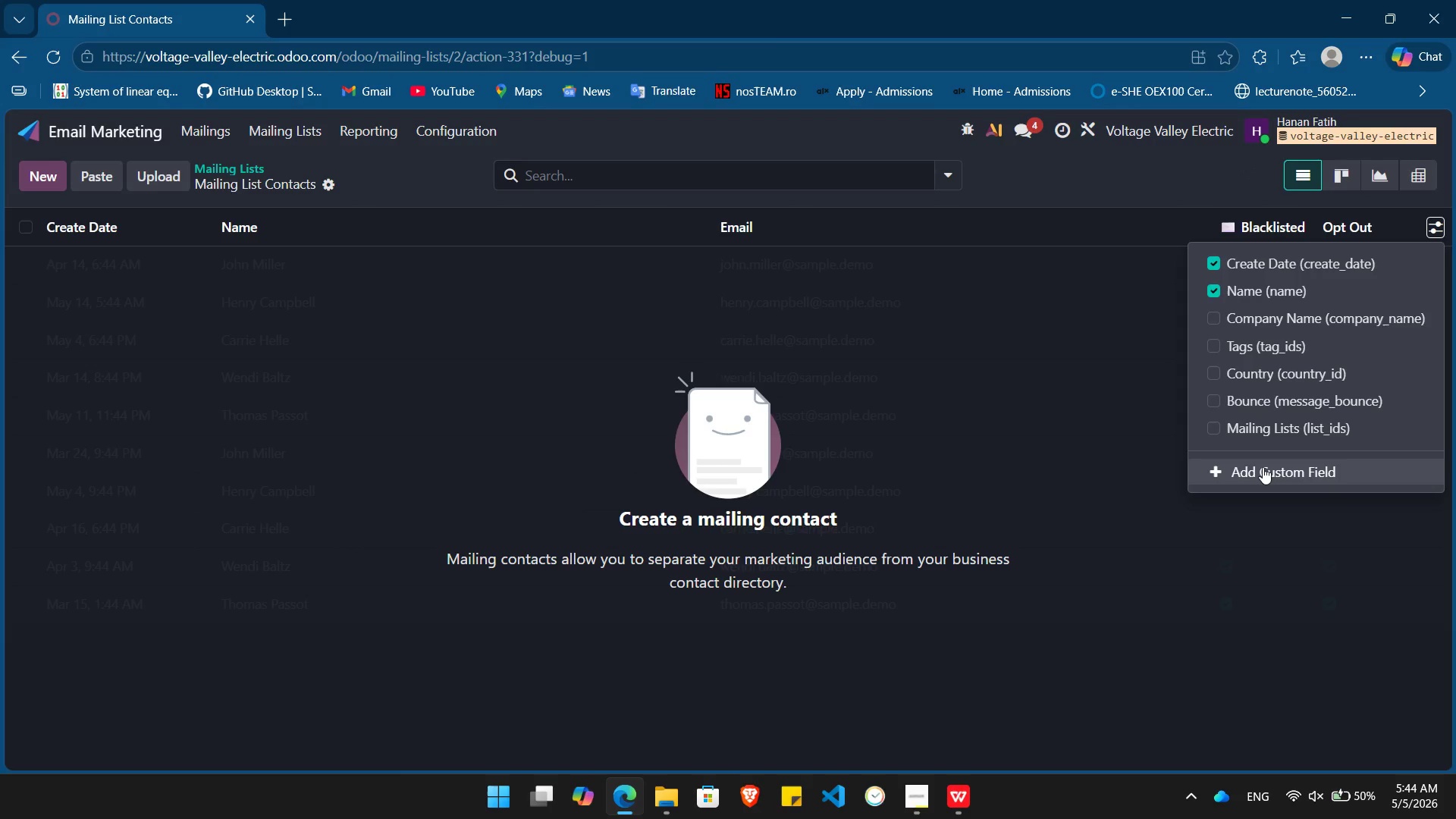 
left_click([1263, 467])
 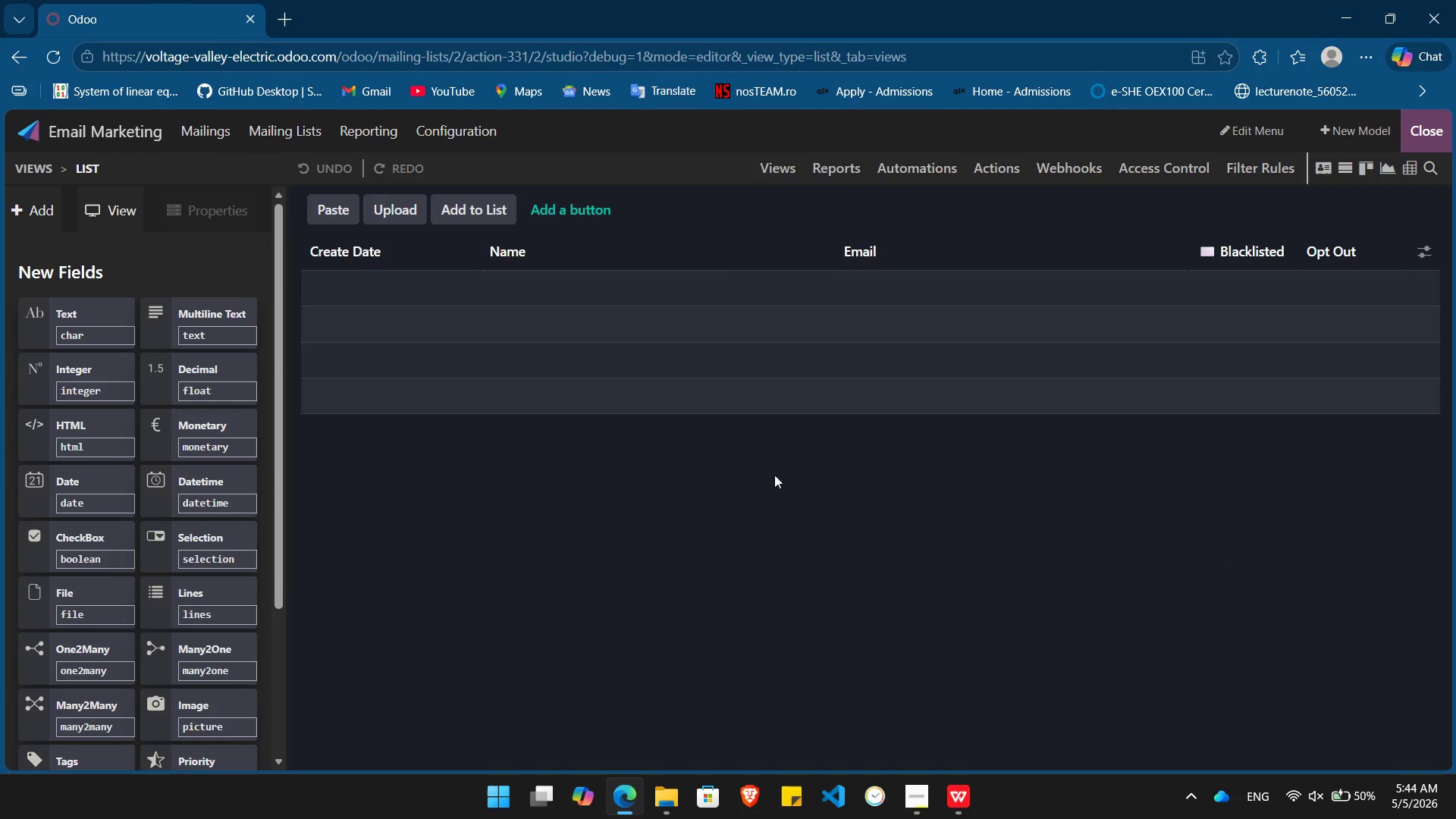 
key(Alt+Tab)
 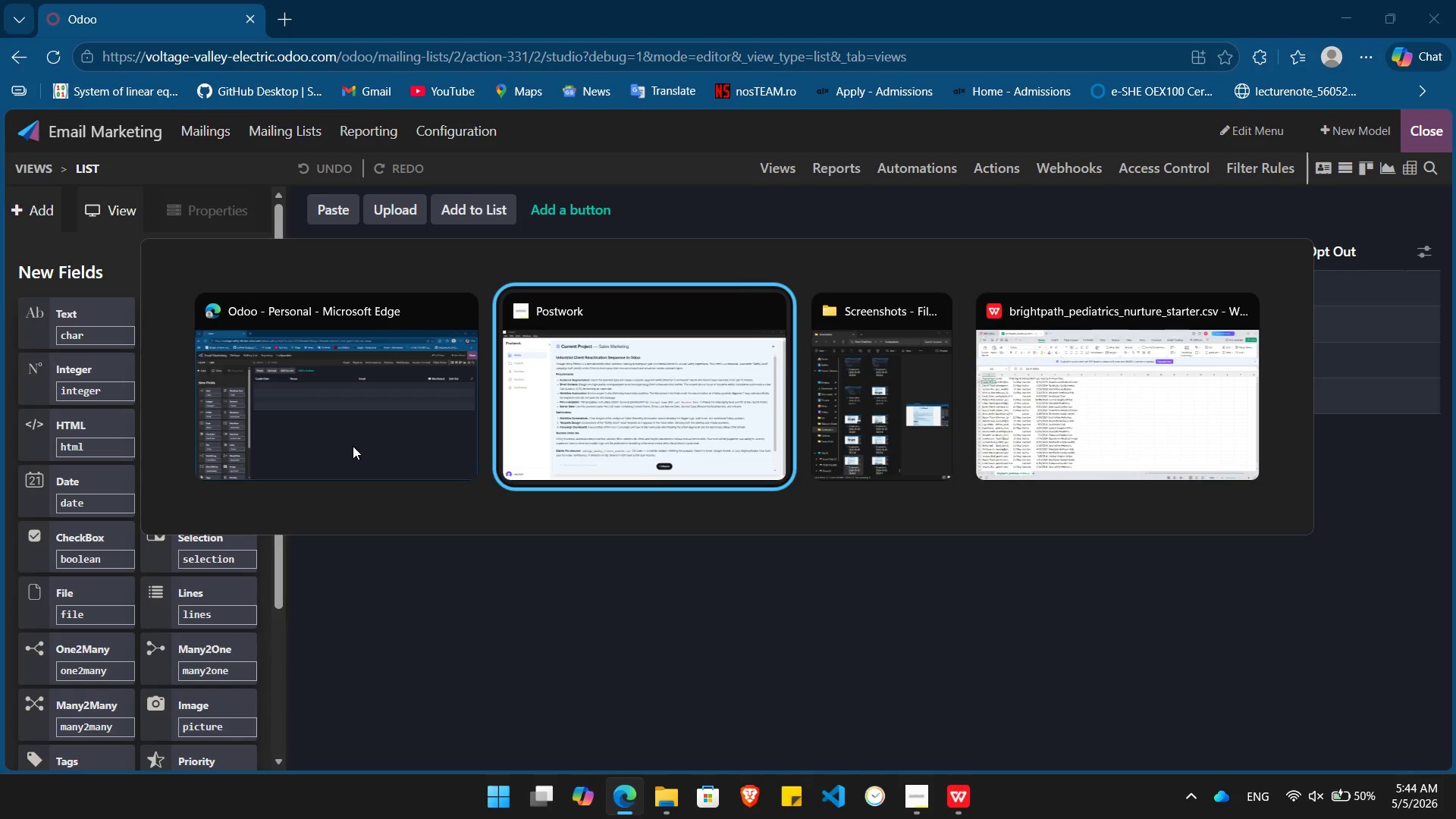 
key(Alt+Tab)
 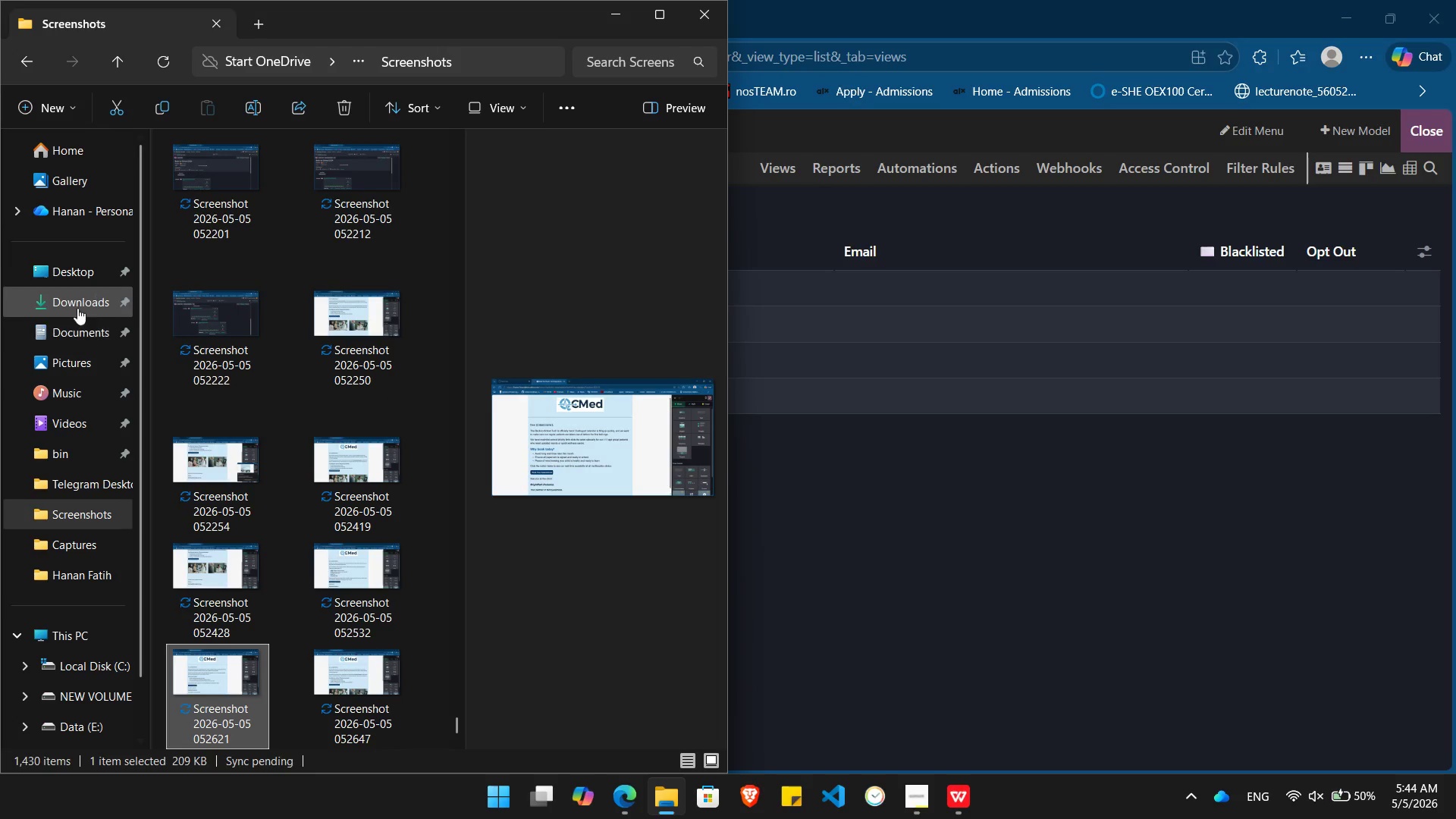 
left_click([72, 301])
 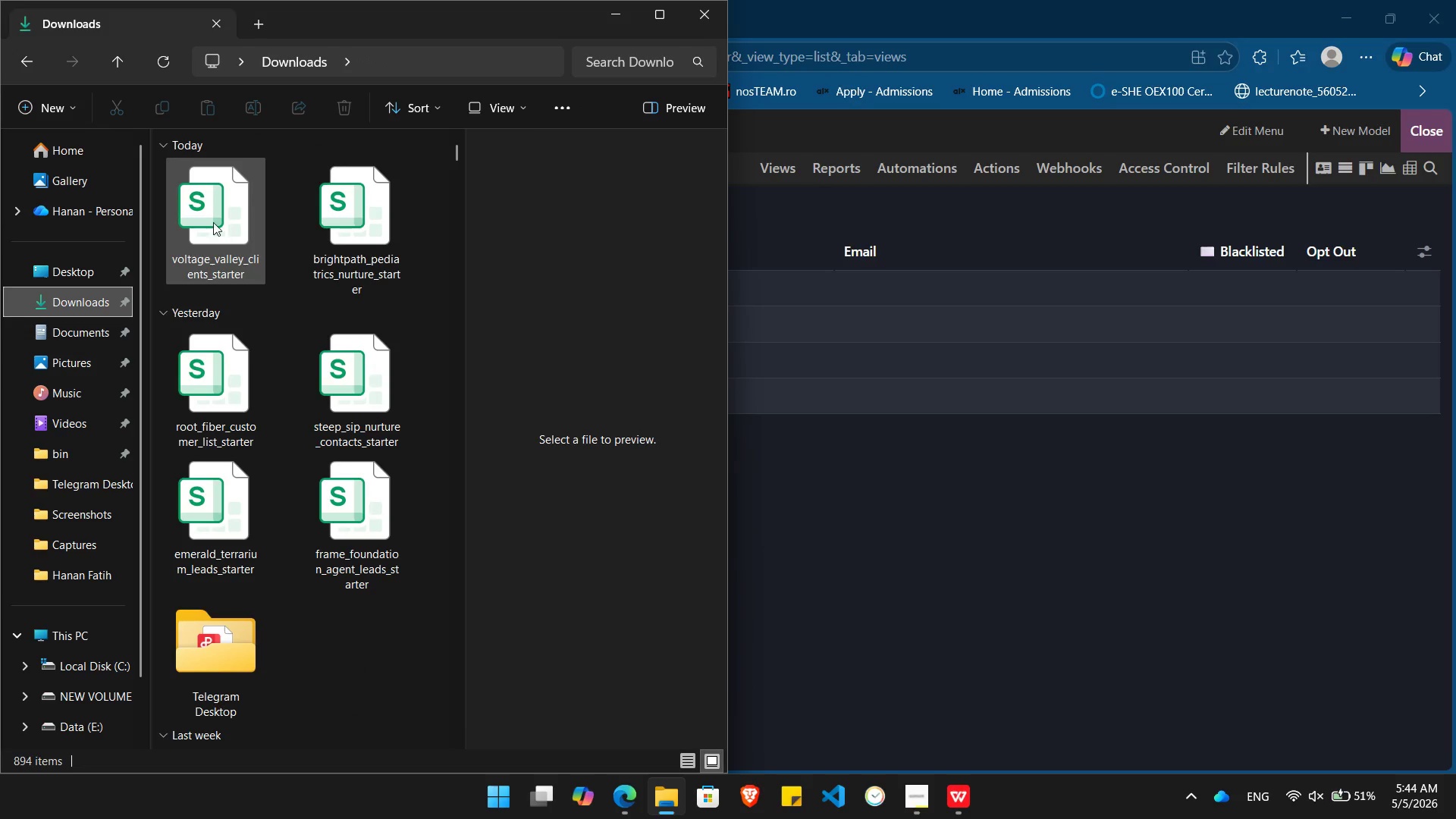 
double_click([213, 222])
 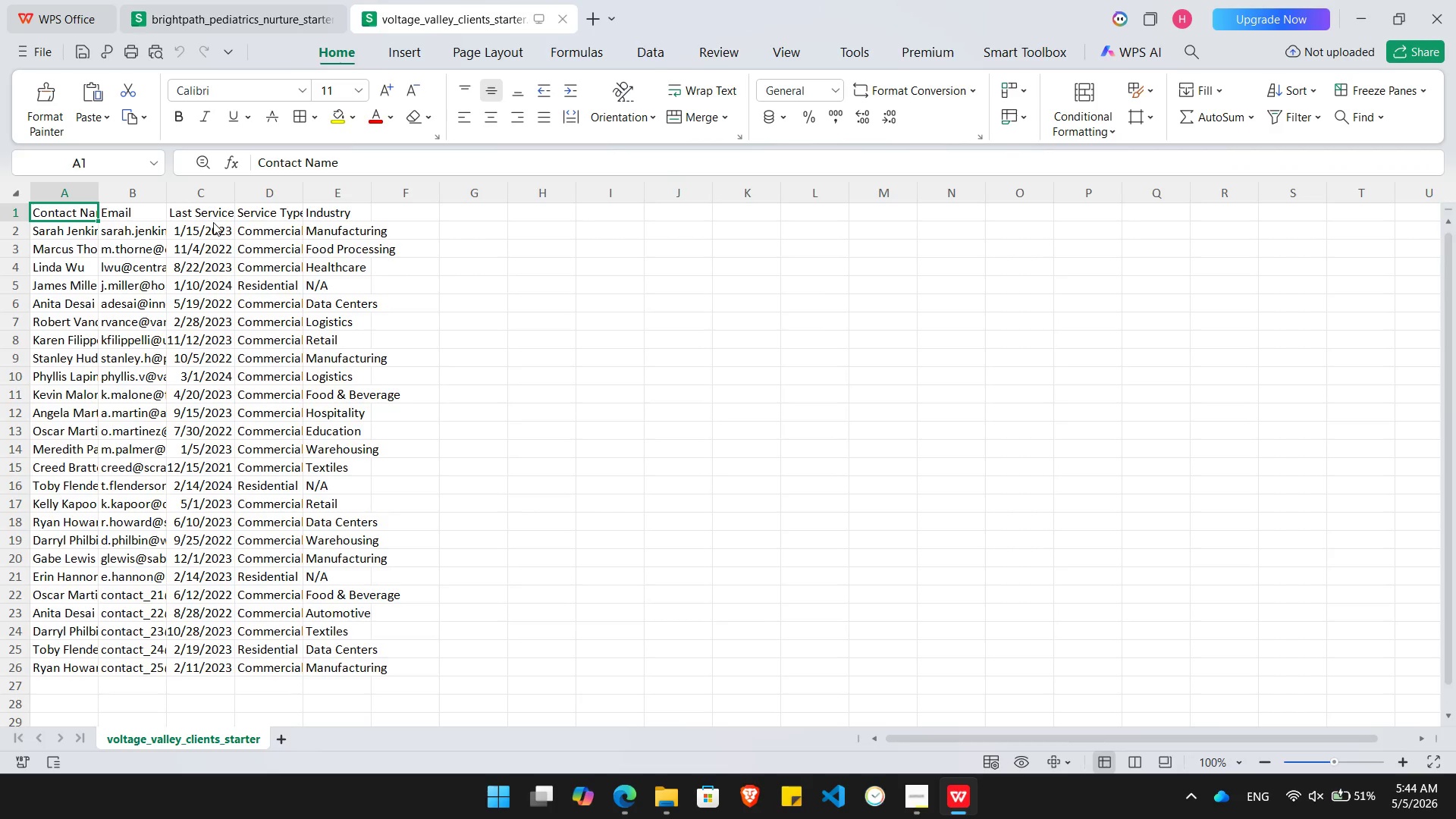 
key(Alt+Tab)
 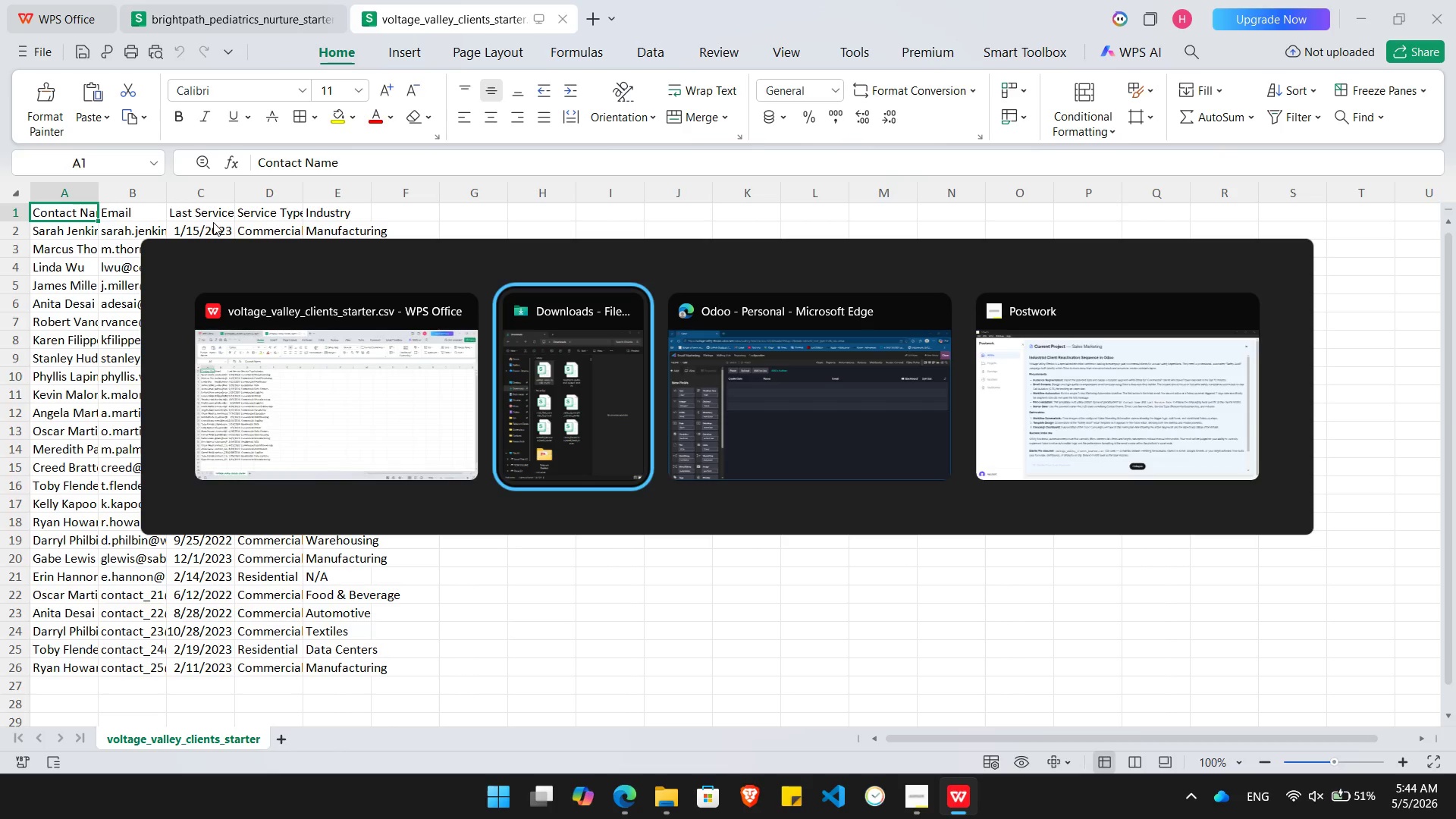 
key(Alt+Tab)
 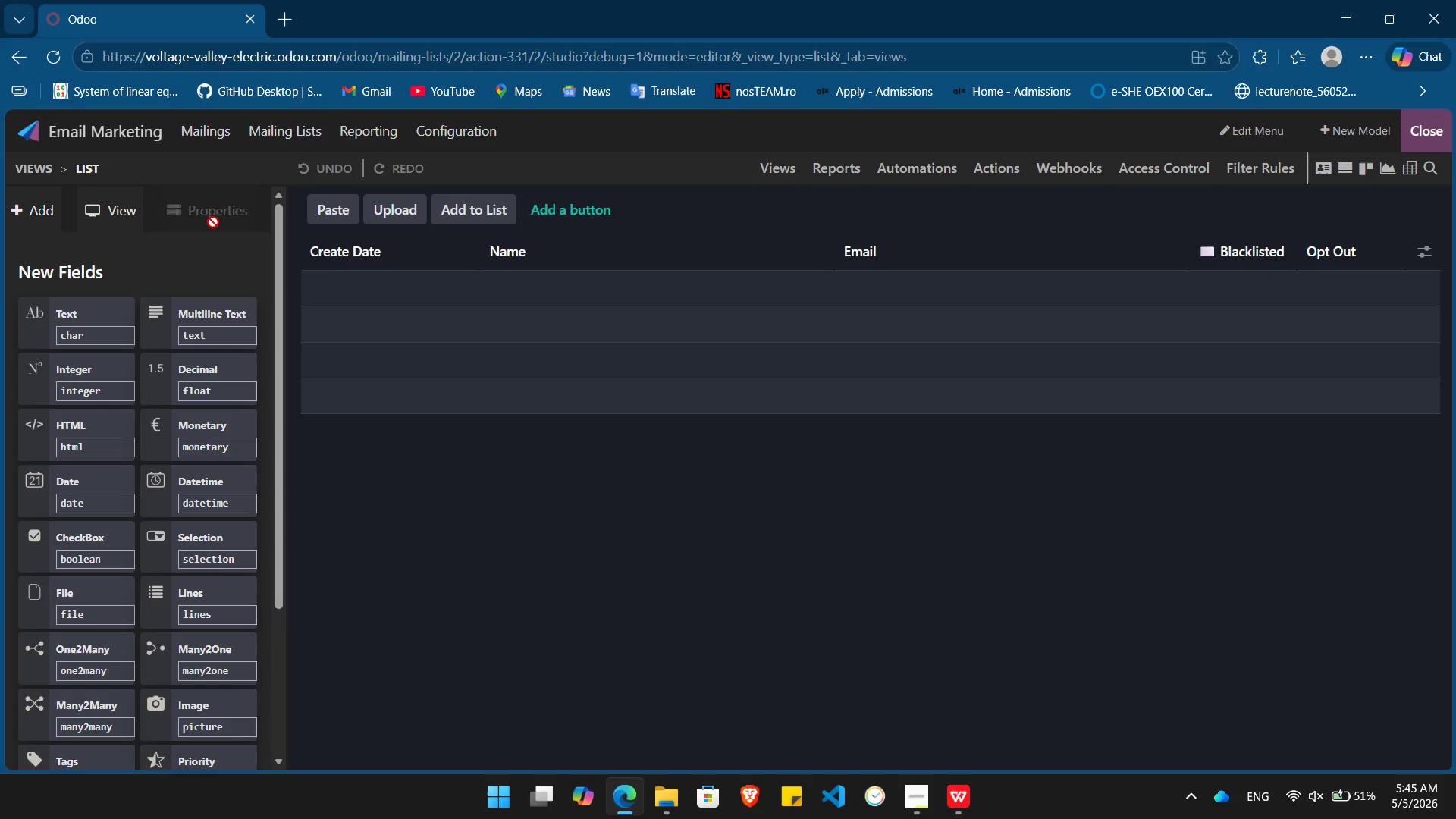 
key(Alt+AltLeft)
 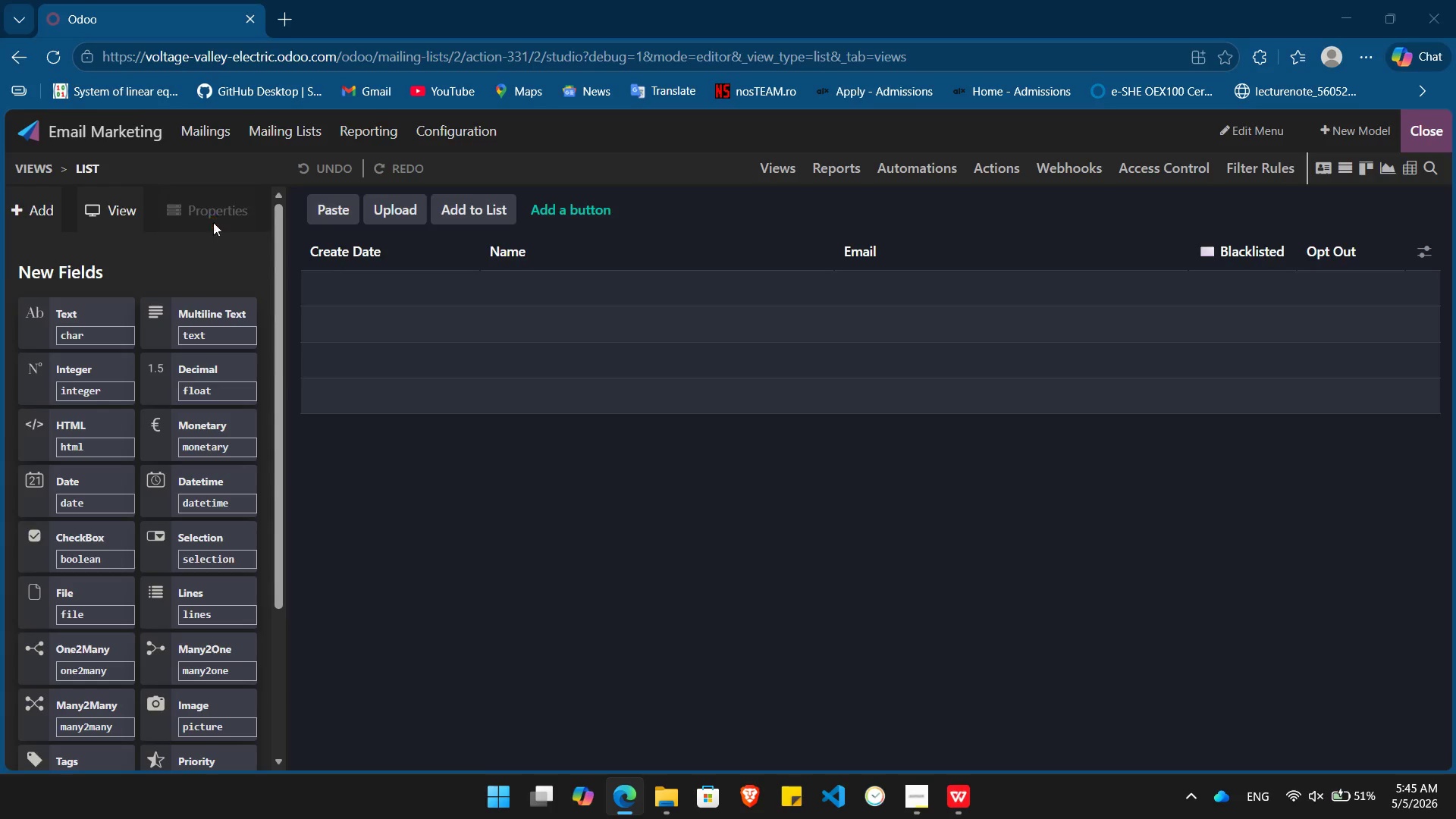 
key(Alt+Tab)
 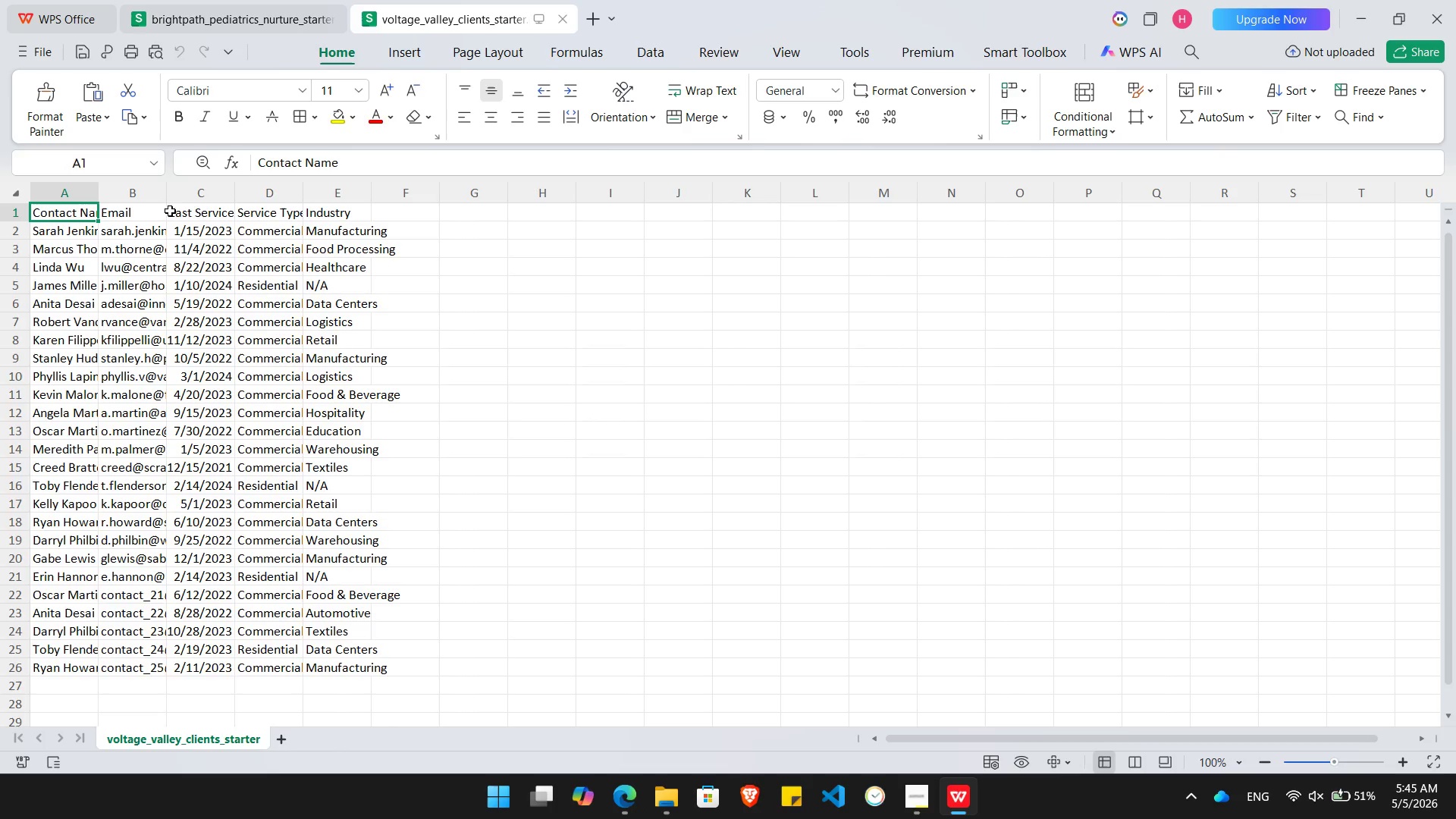 
left_click([201, 212])
 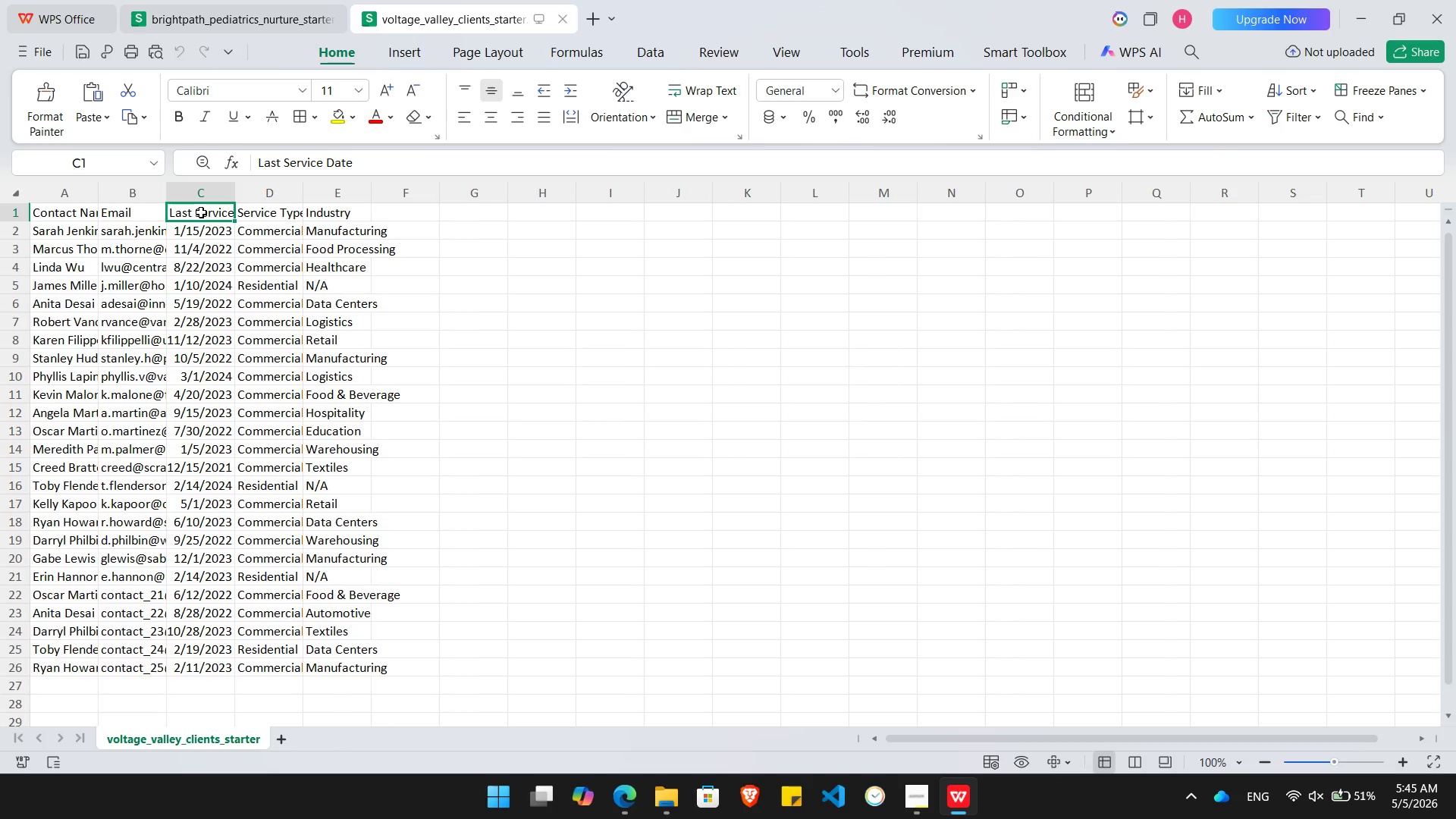 
key(Alt+AltLeft)
 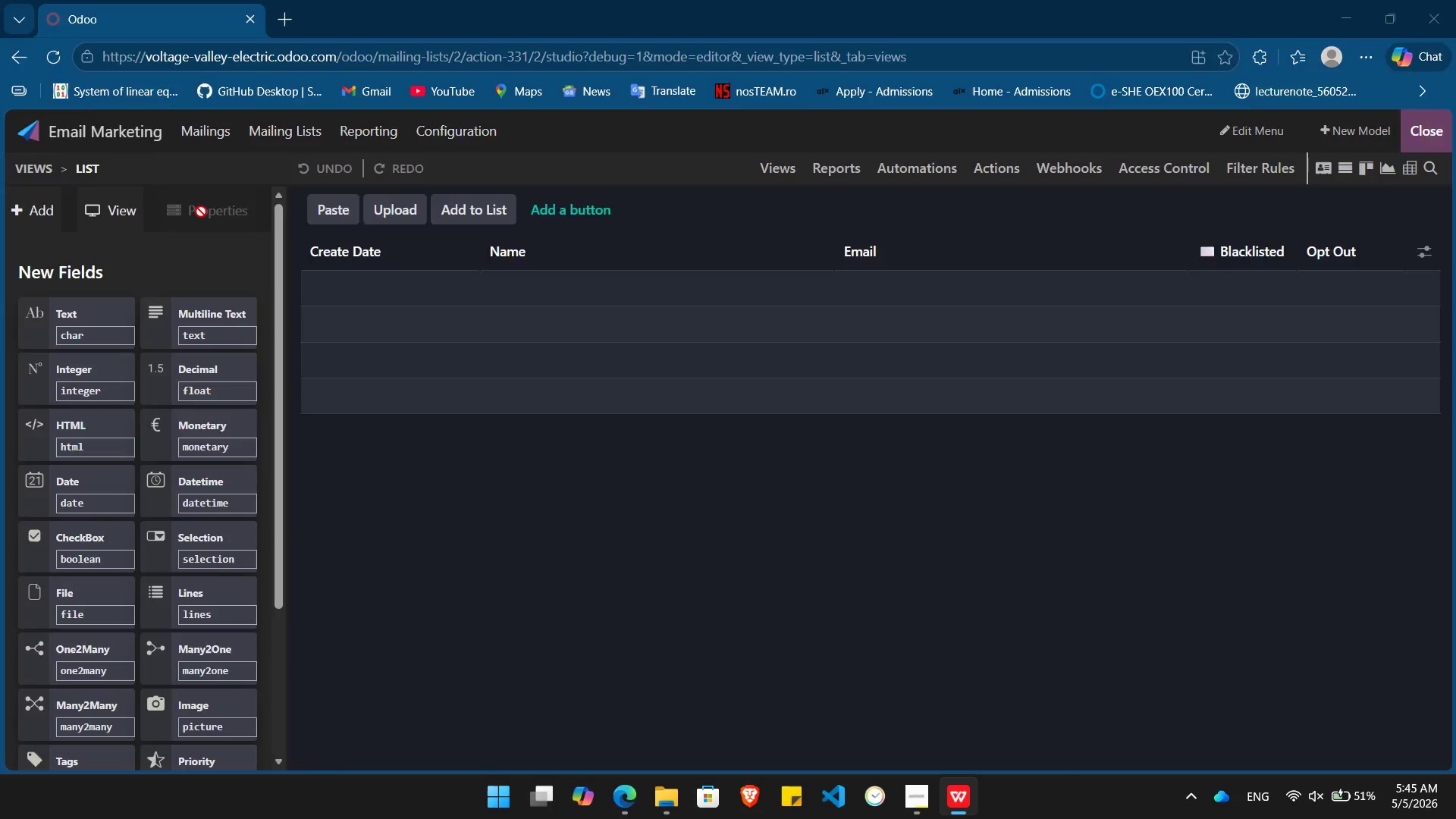 
key(Alt+Tab)
 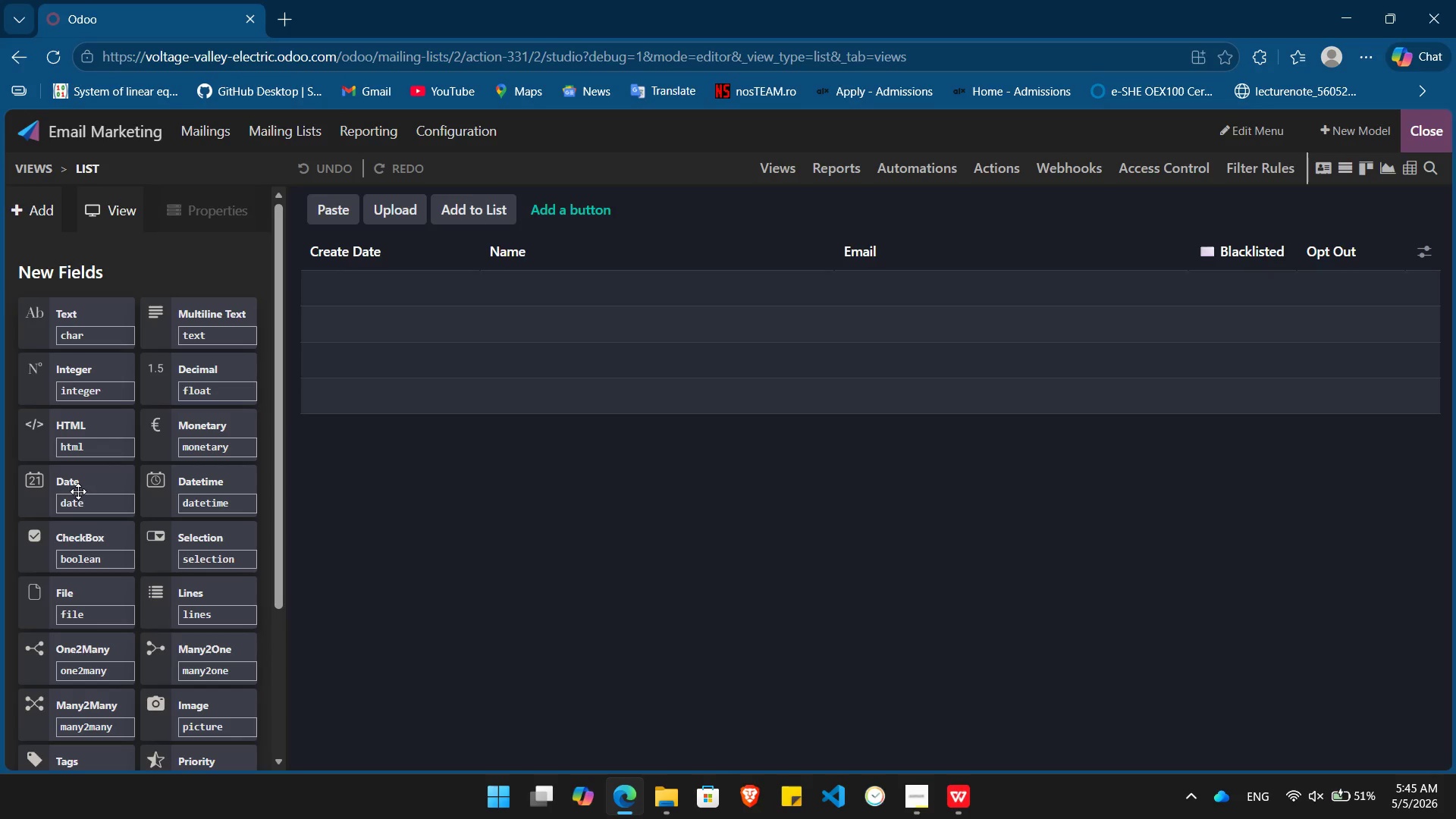 
left_click_drag(start_coordinate=[71, 485], to_coordinate=[1206, 245])
 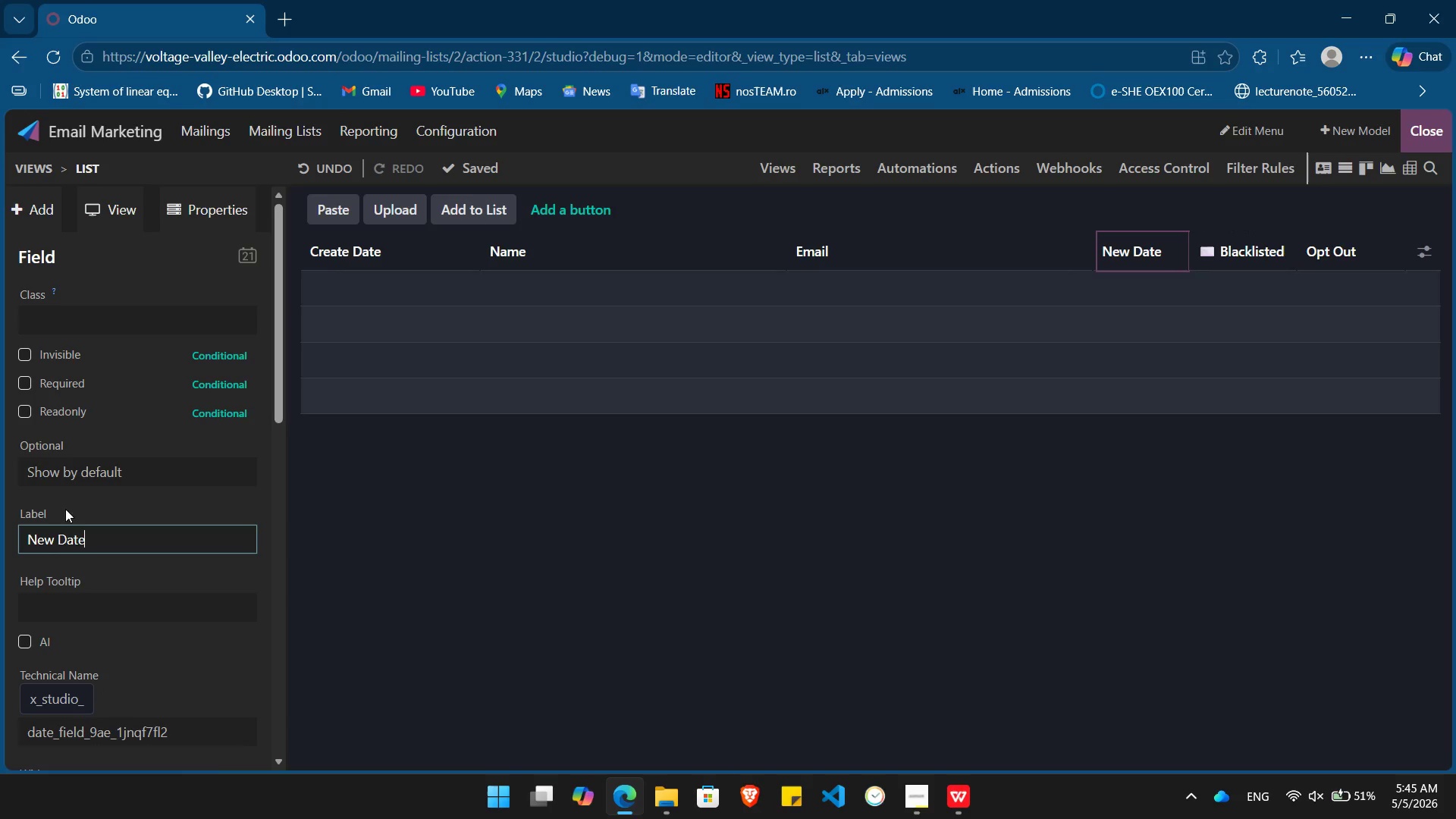 
double_click([40, 537])
 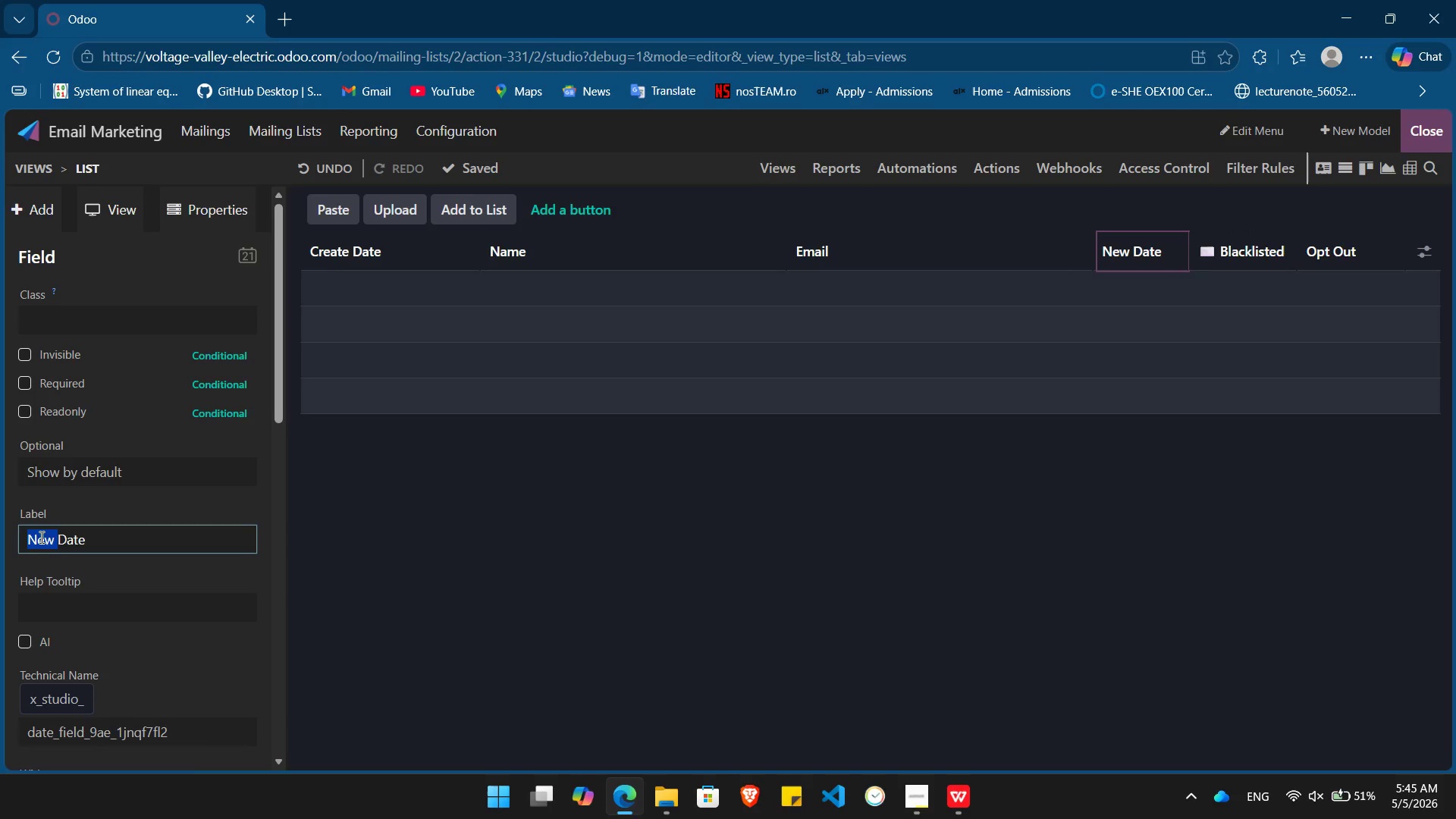 
type(Last Service )
 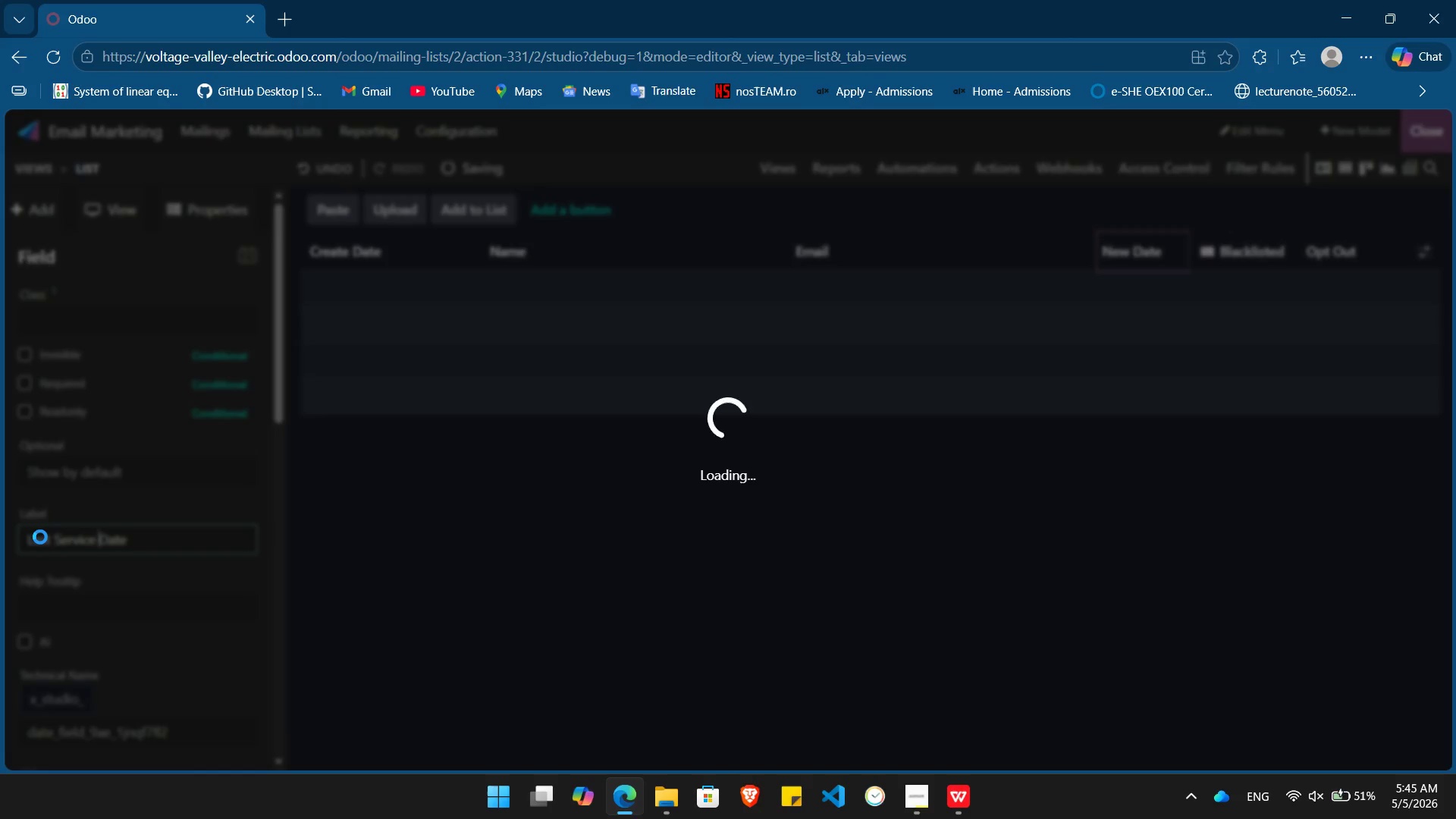 
hold_key(key=Enter, duration=20.98)
 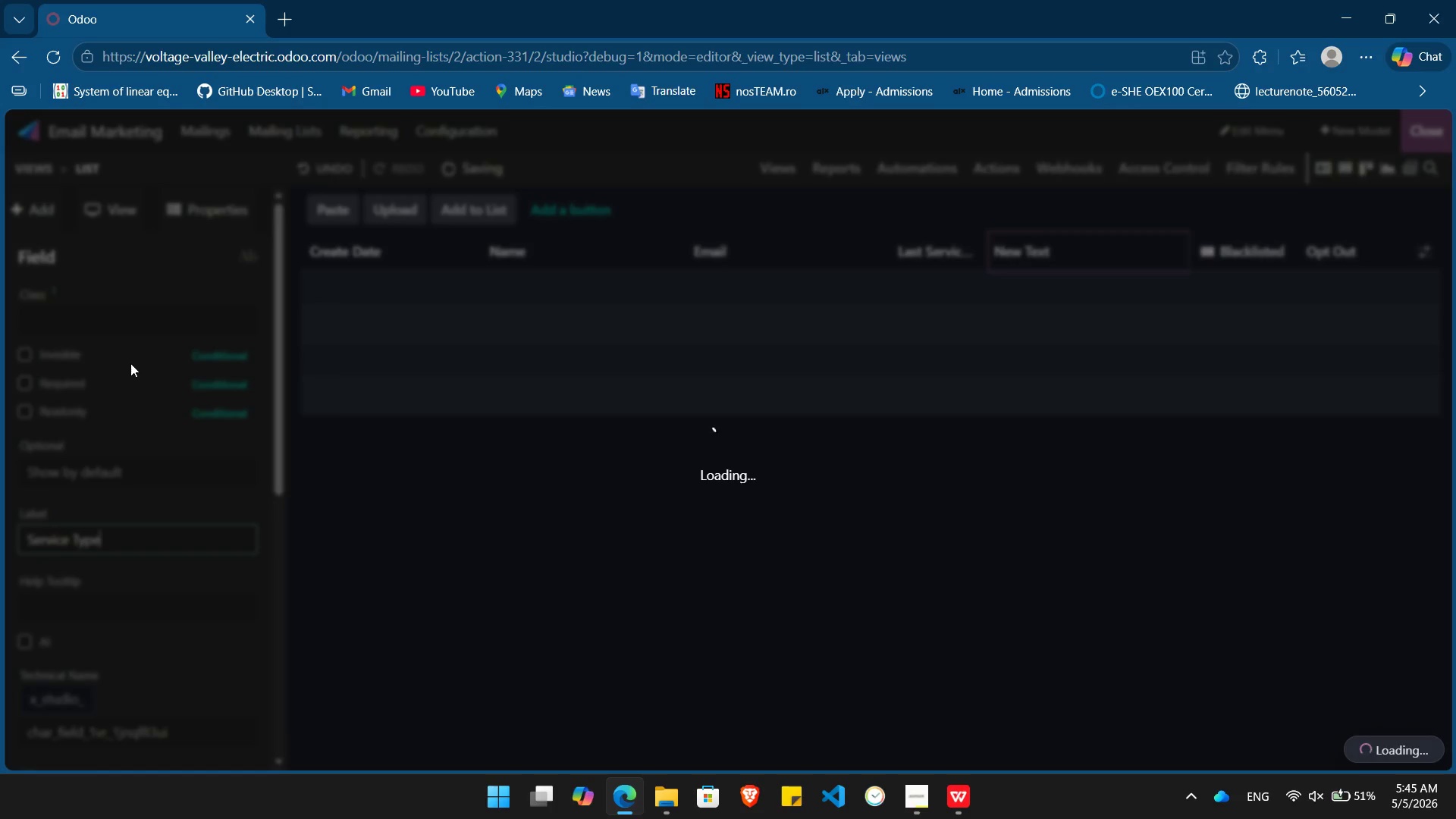 
key(Alt+AltLeft)
 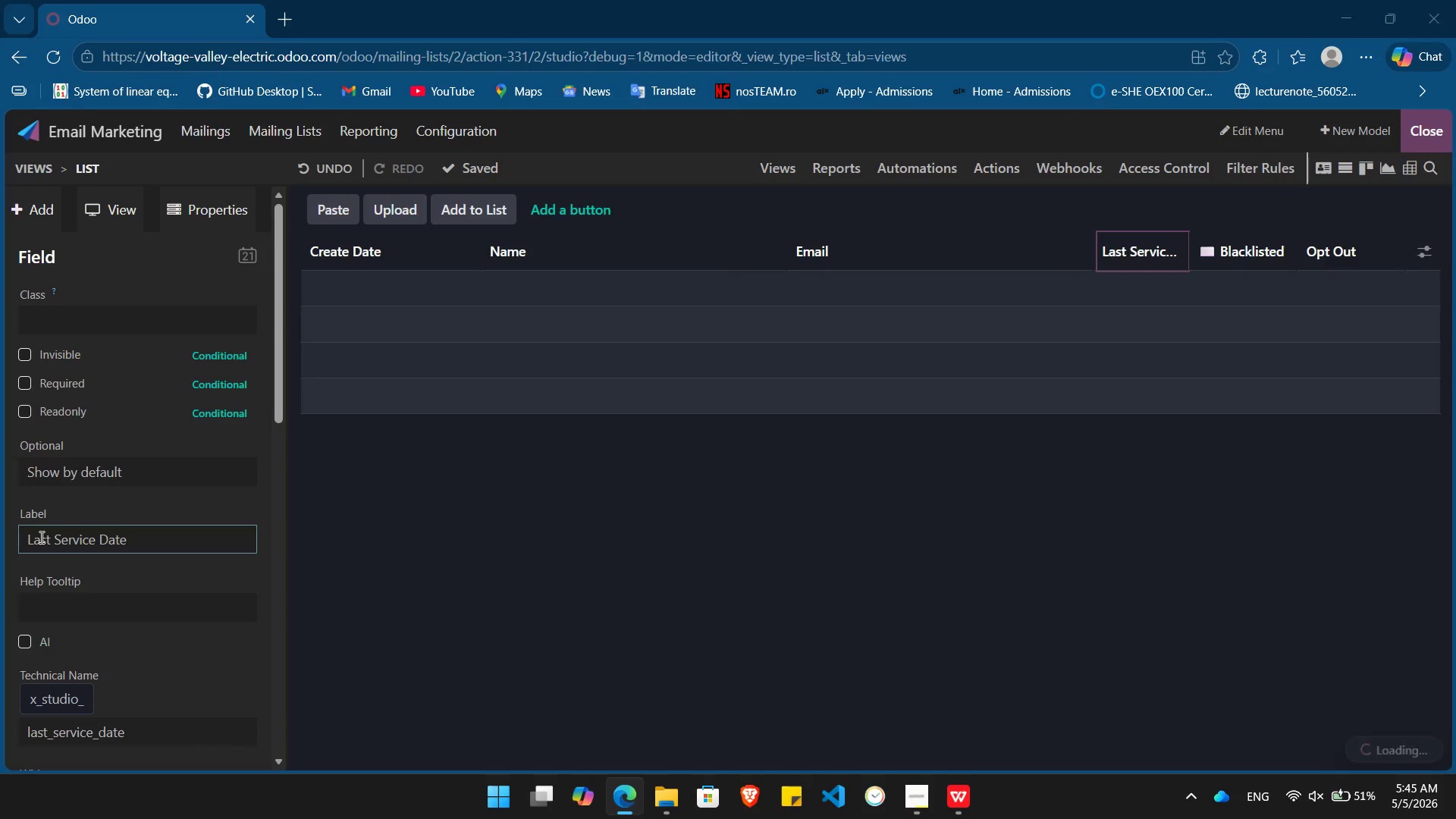 
key(Alt+Tab)
 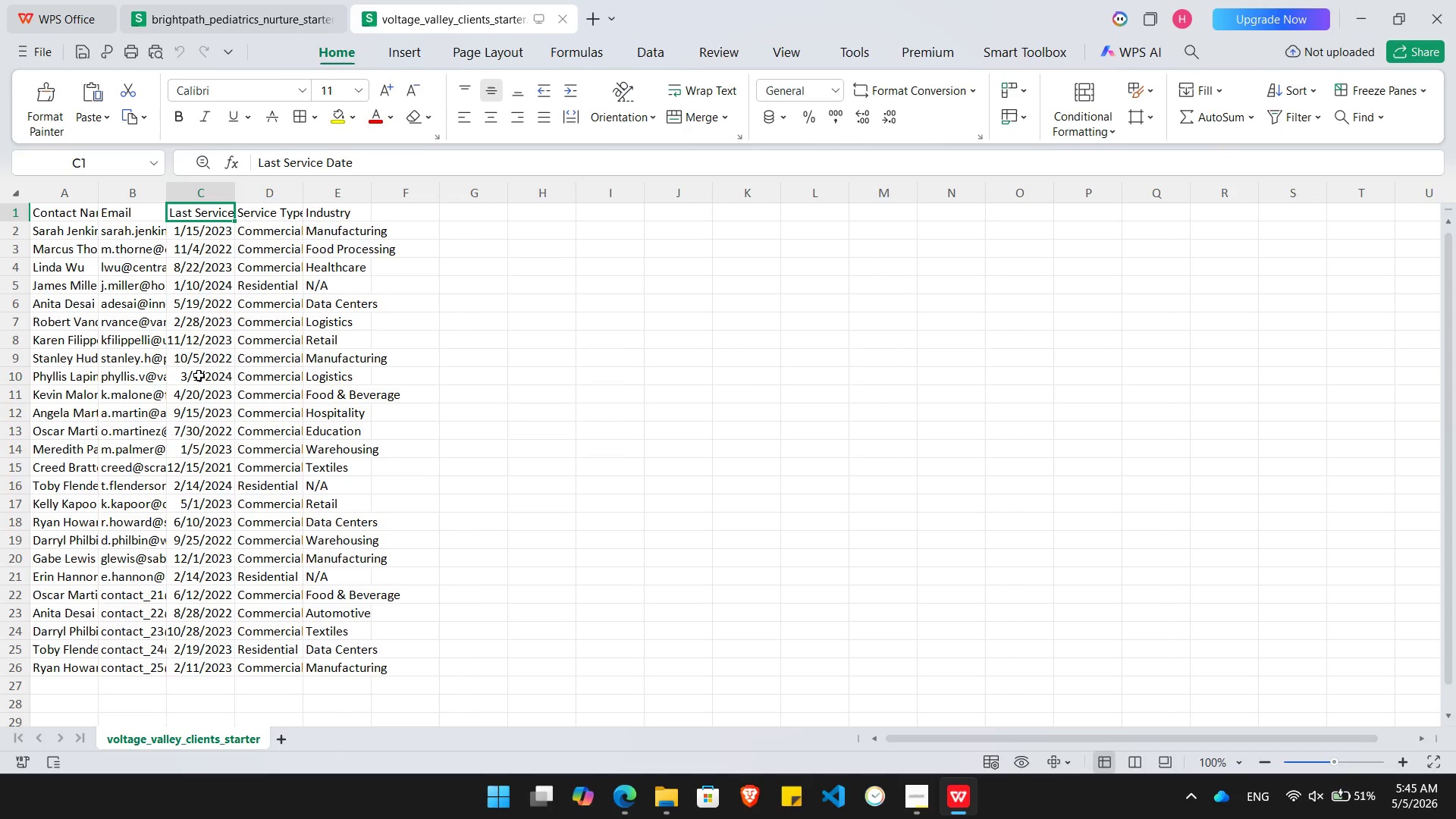 
key(ArrowRight)
 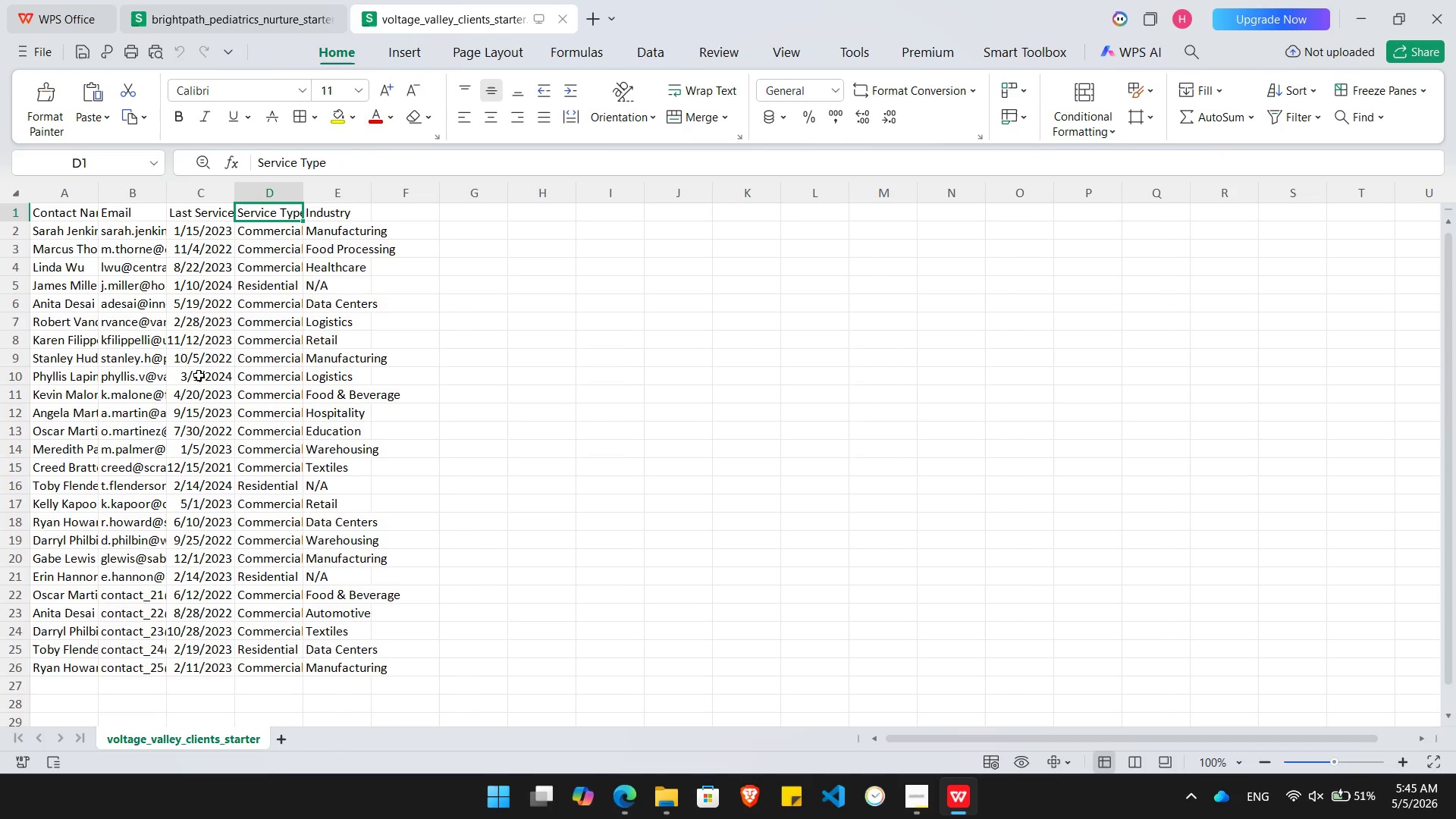 
key(Alt+AltLeft)
 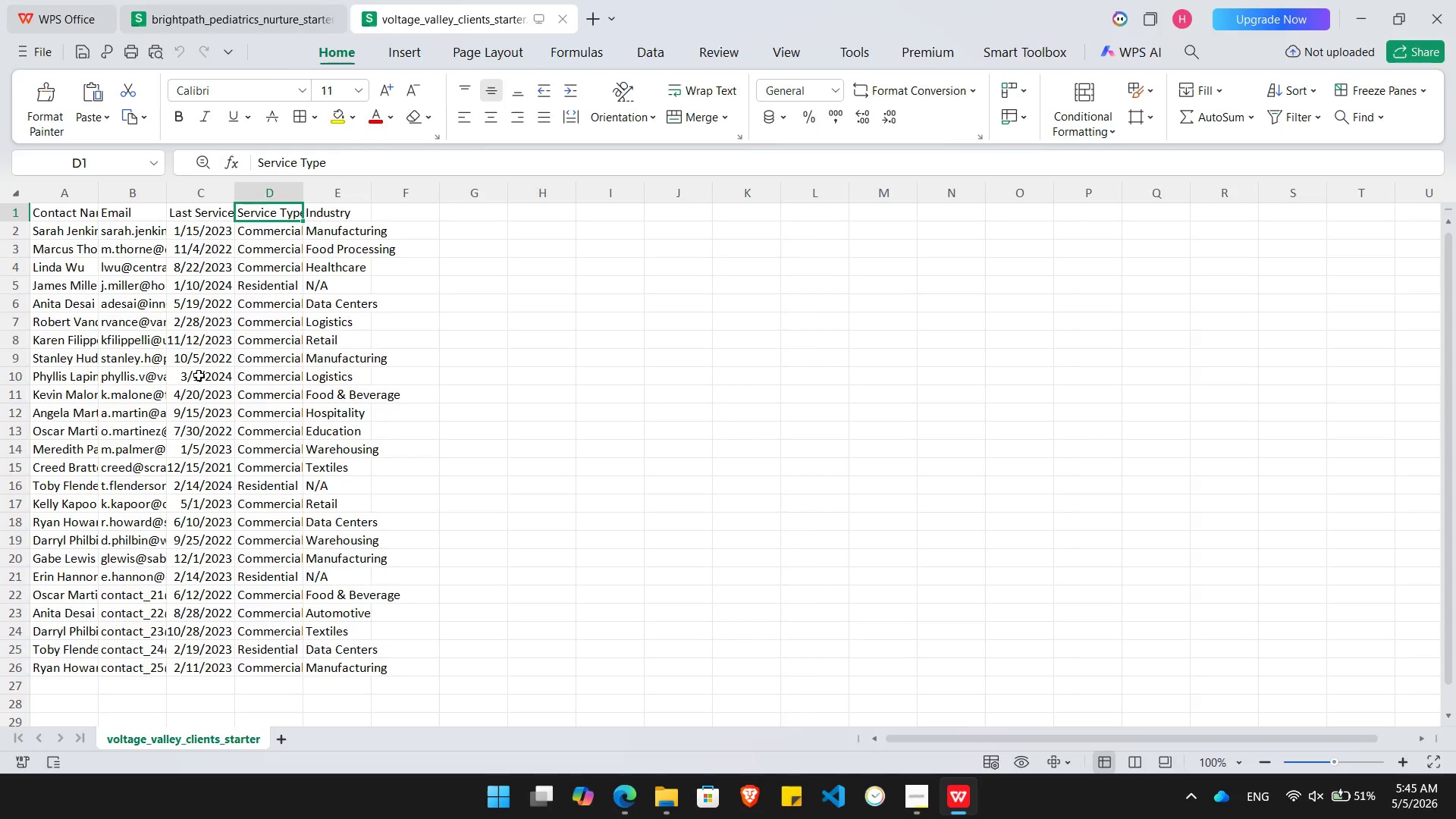 
key(Alt+Tab)
 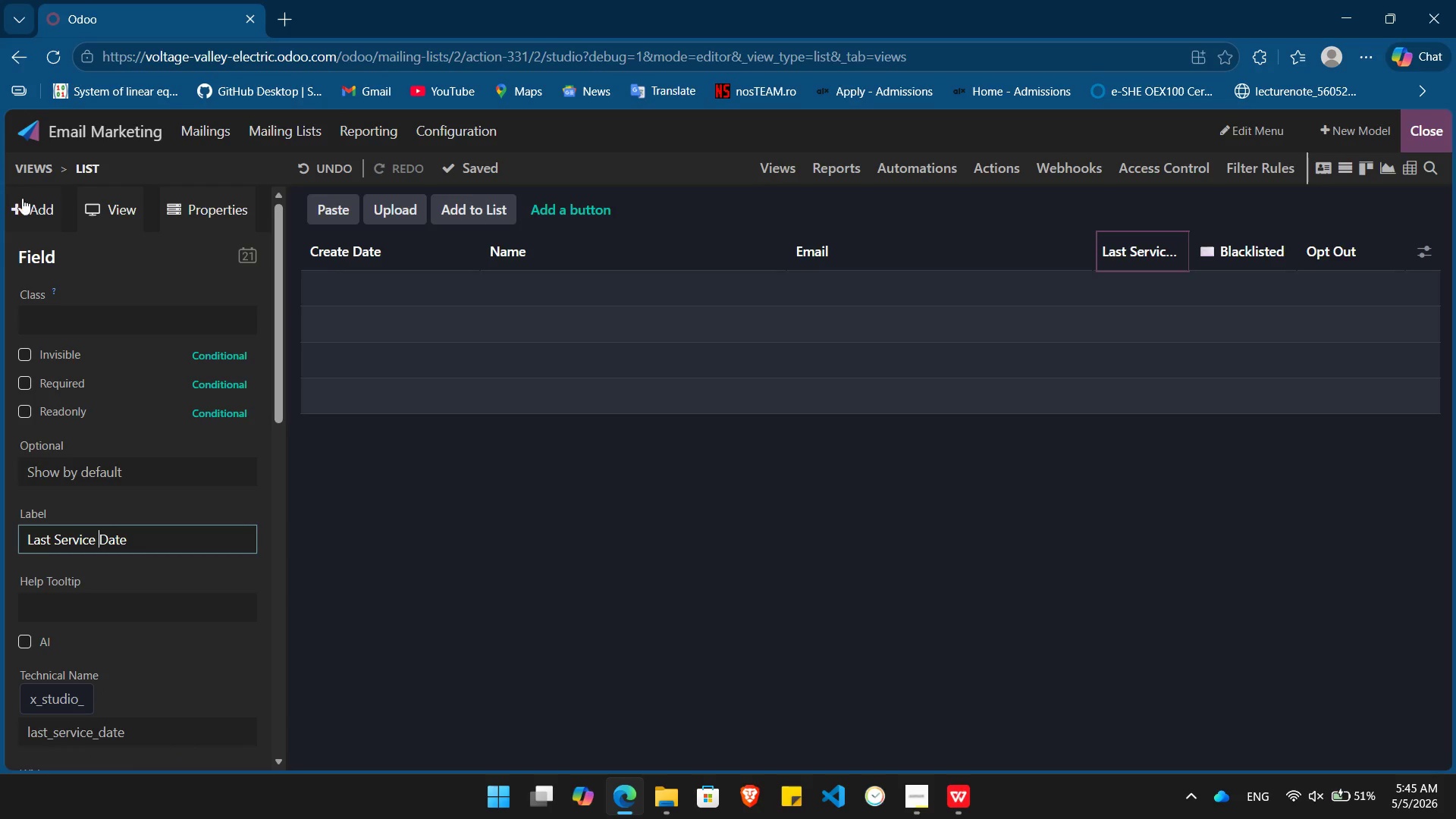 
left_click([23, 200])
 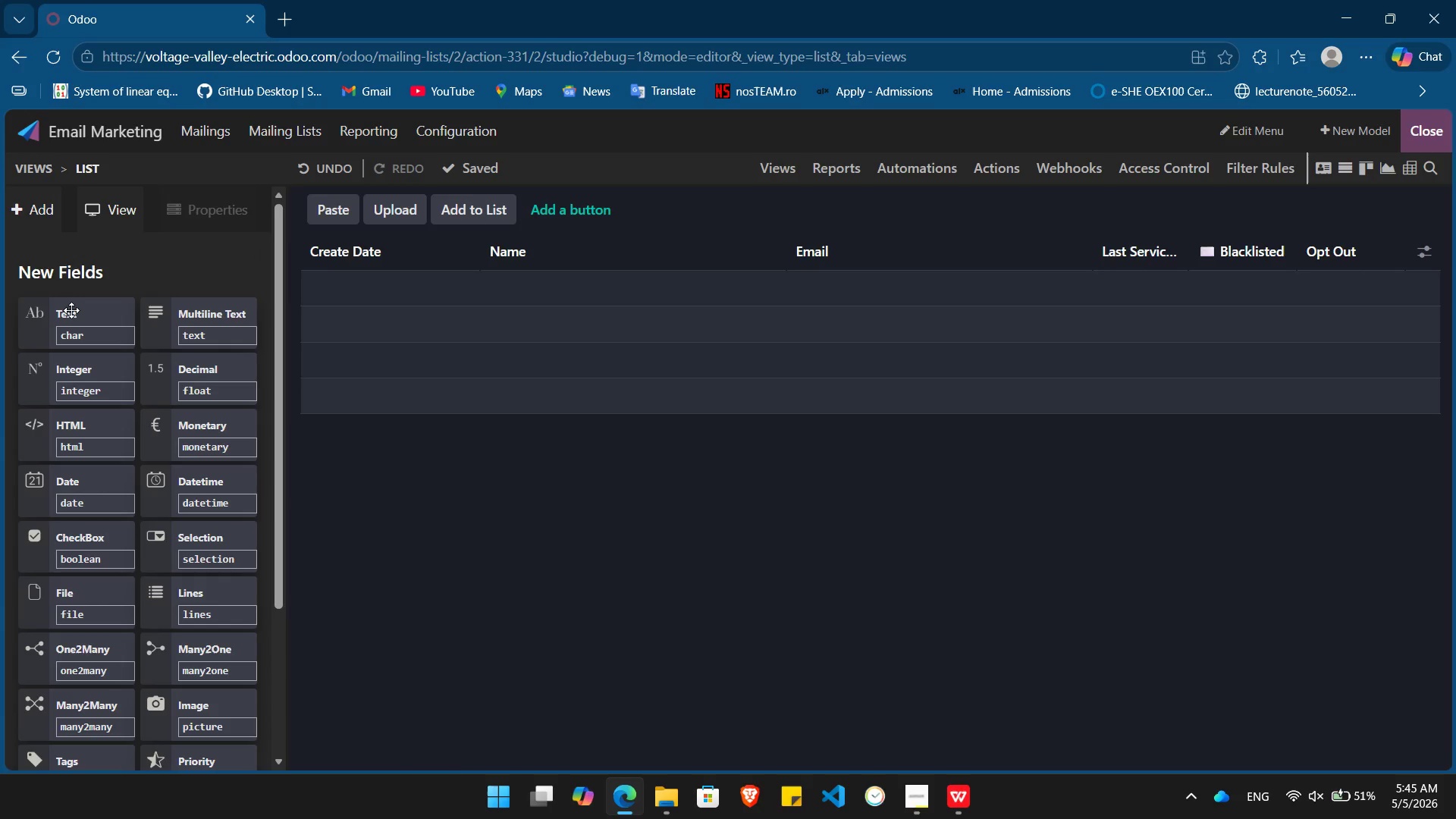 
left_click_drag(start_coordinate=[71, 310], to_coordinate=[1197, 207])
 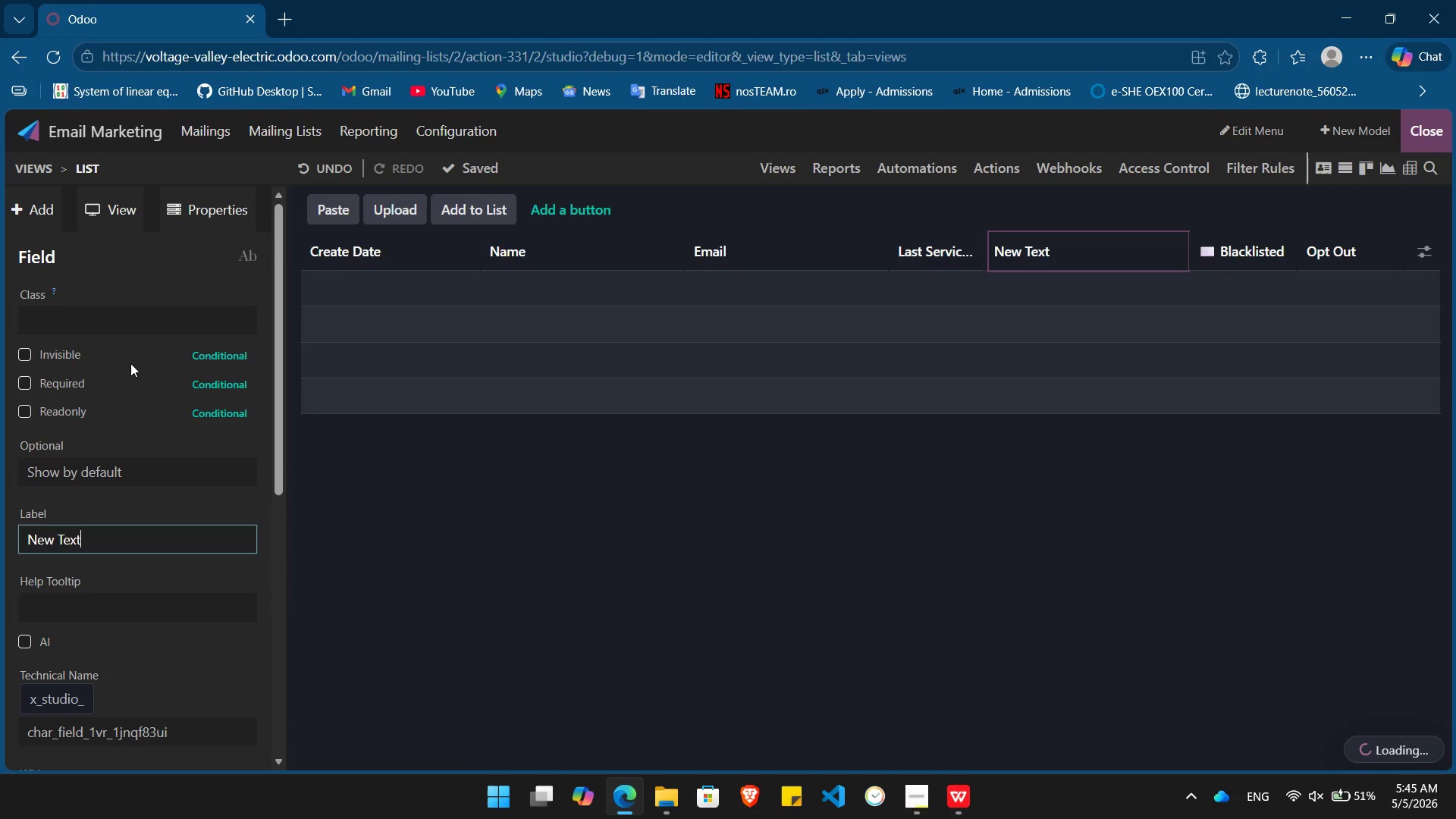 
hold_key(key=Backspace, duration=0.98)
 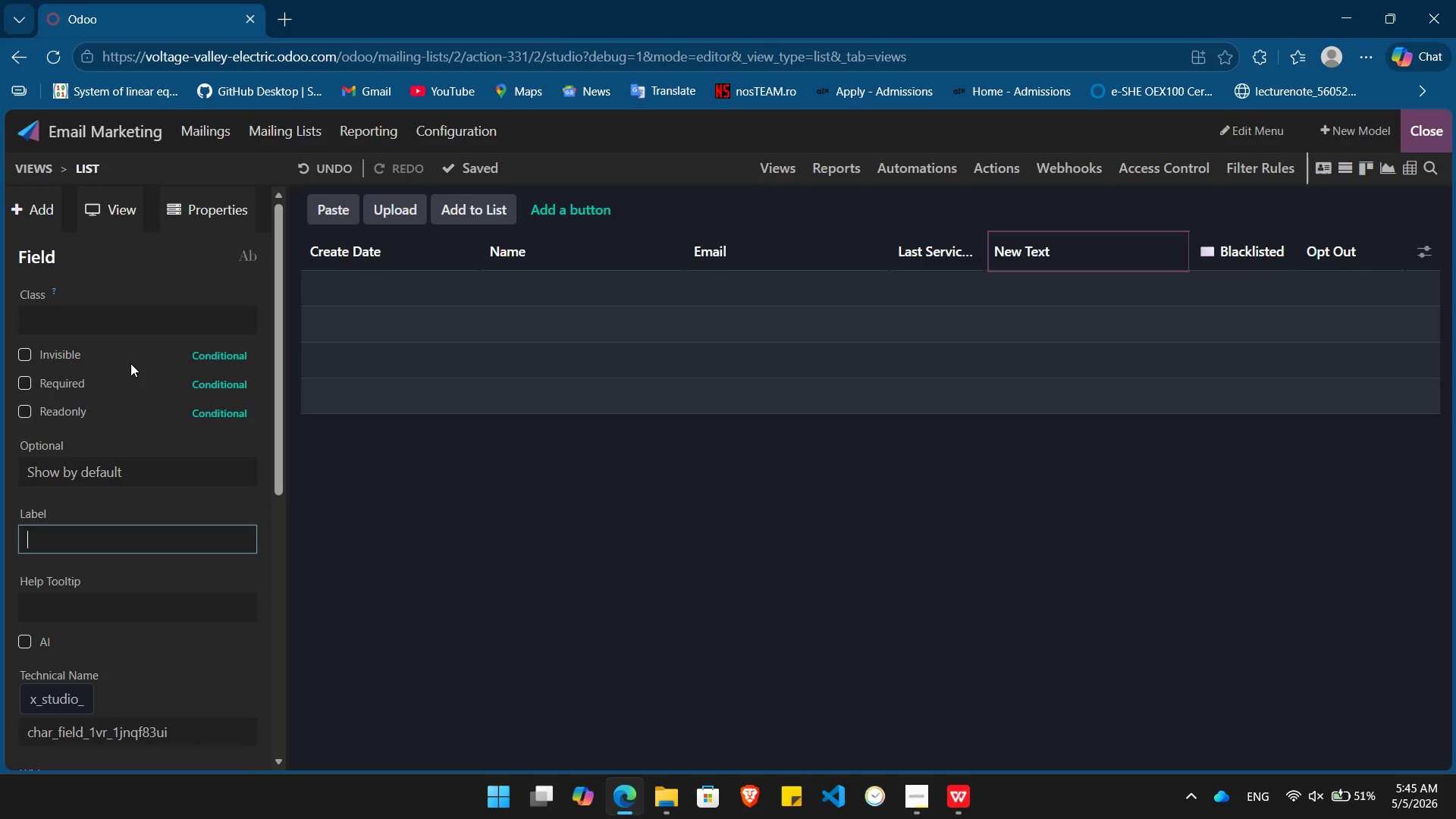 
type(Servie Type)
 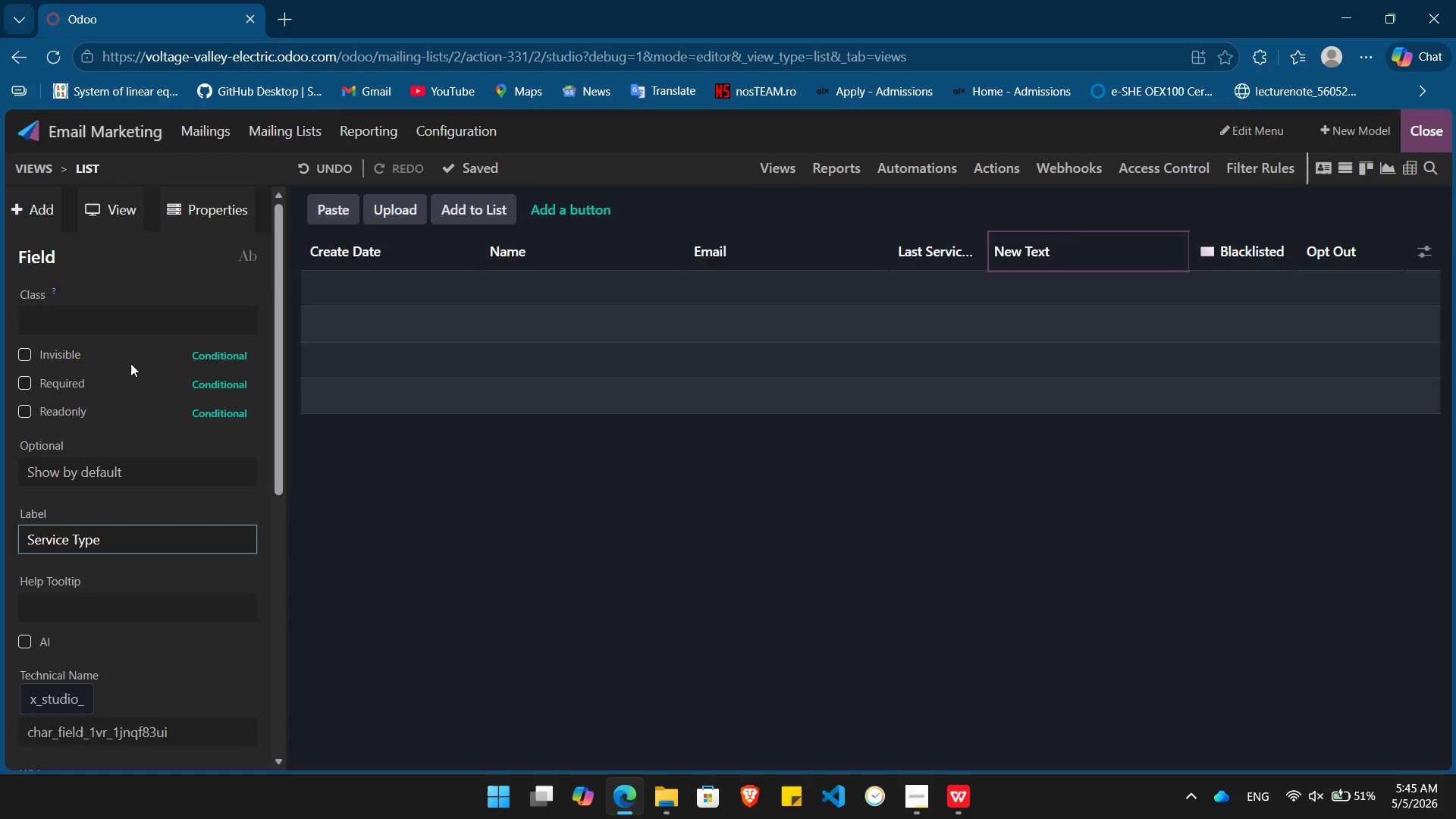 
hold_key(key=C, duration=0.31)
 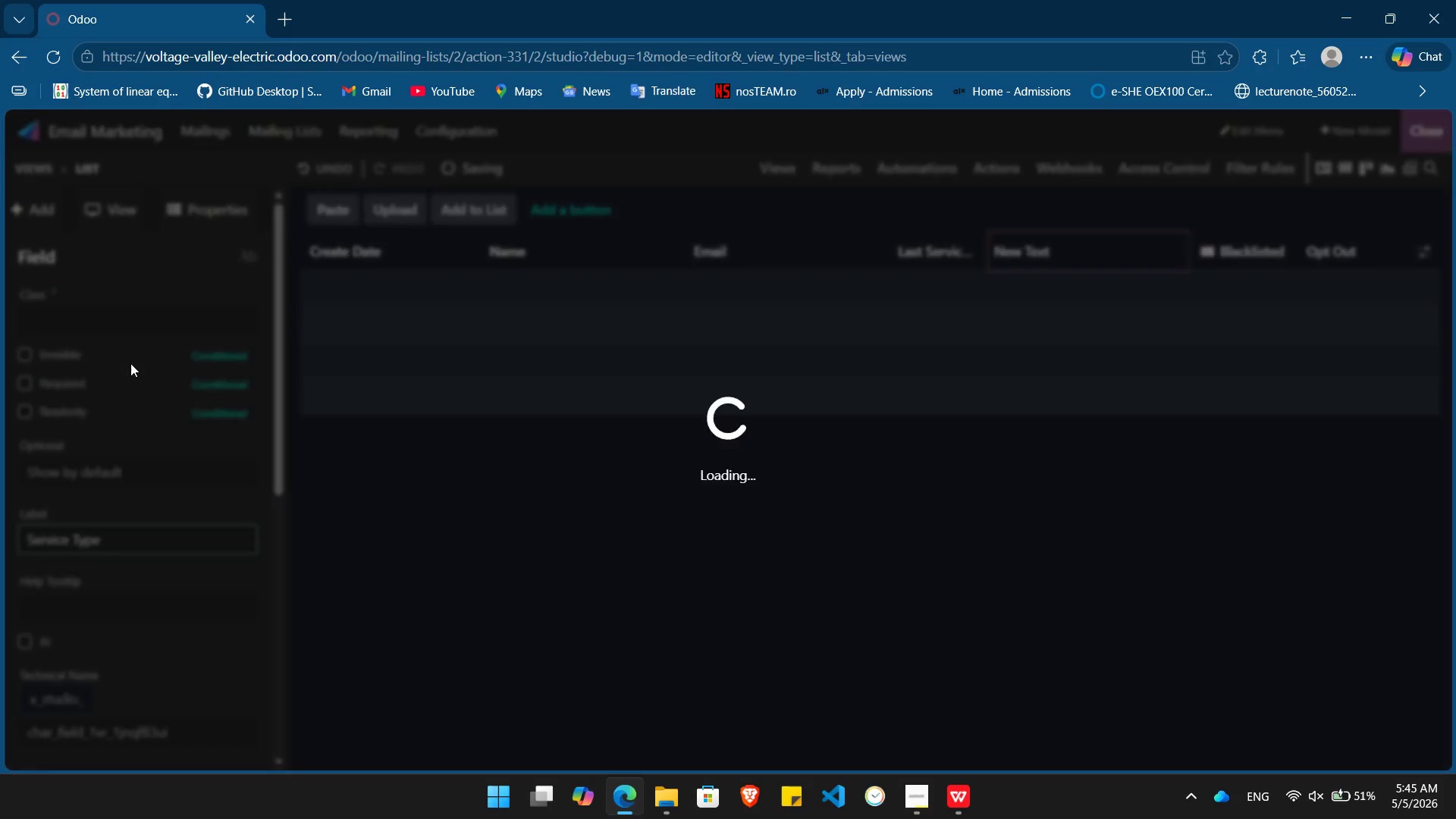 
key(Alt+AltLeft)